 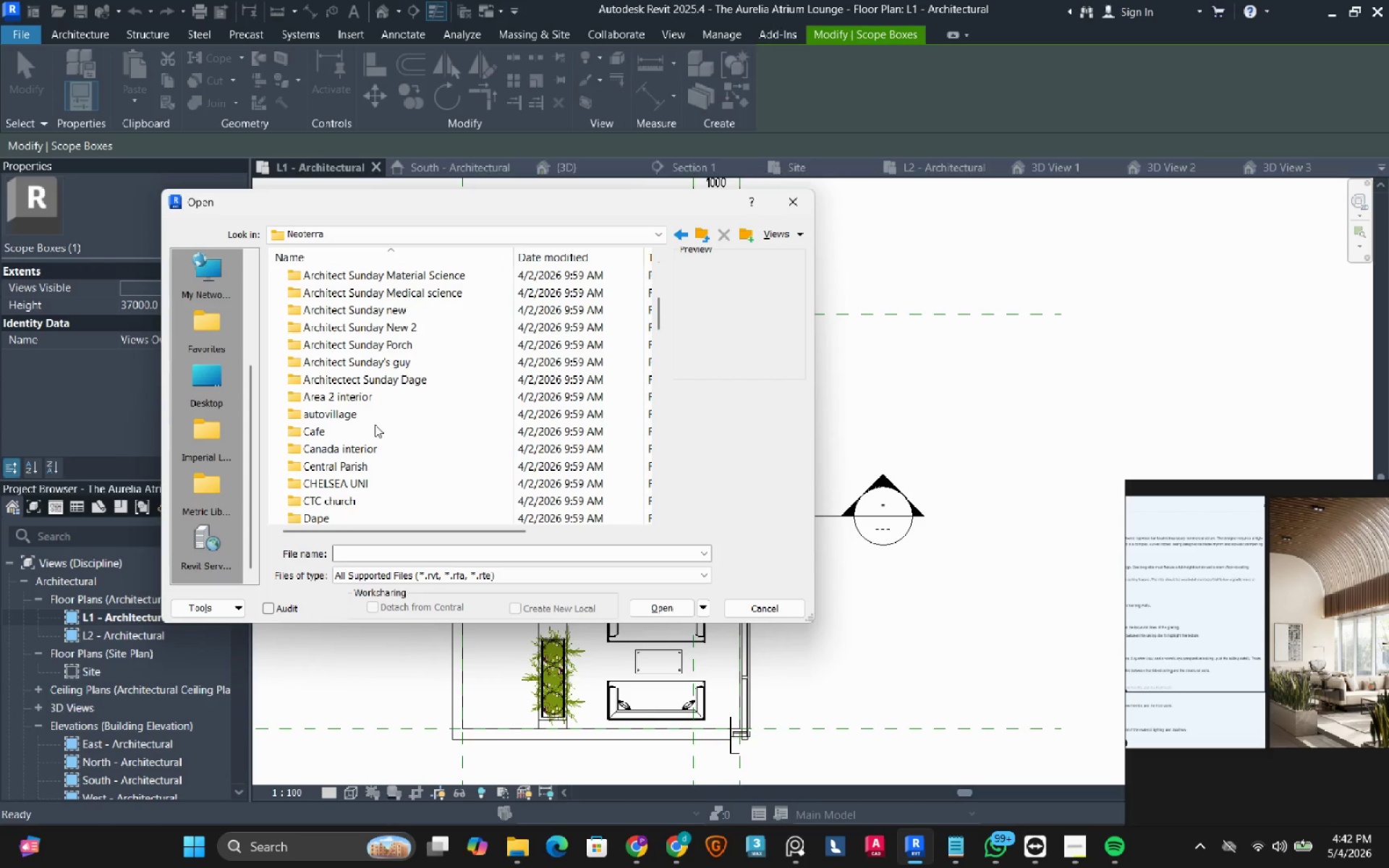 
double_click([348, 435])
 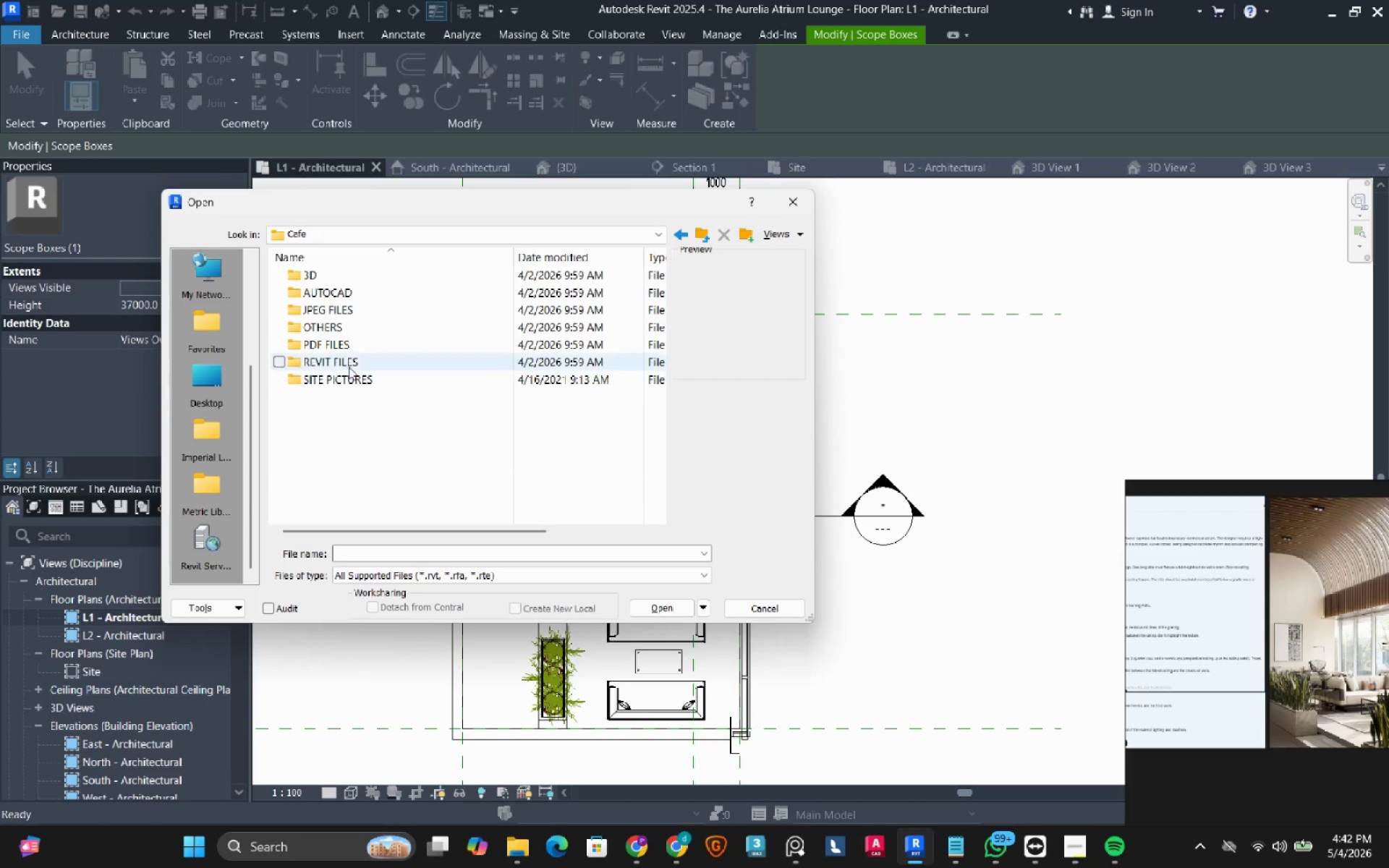 
double_click([349, 367])
 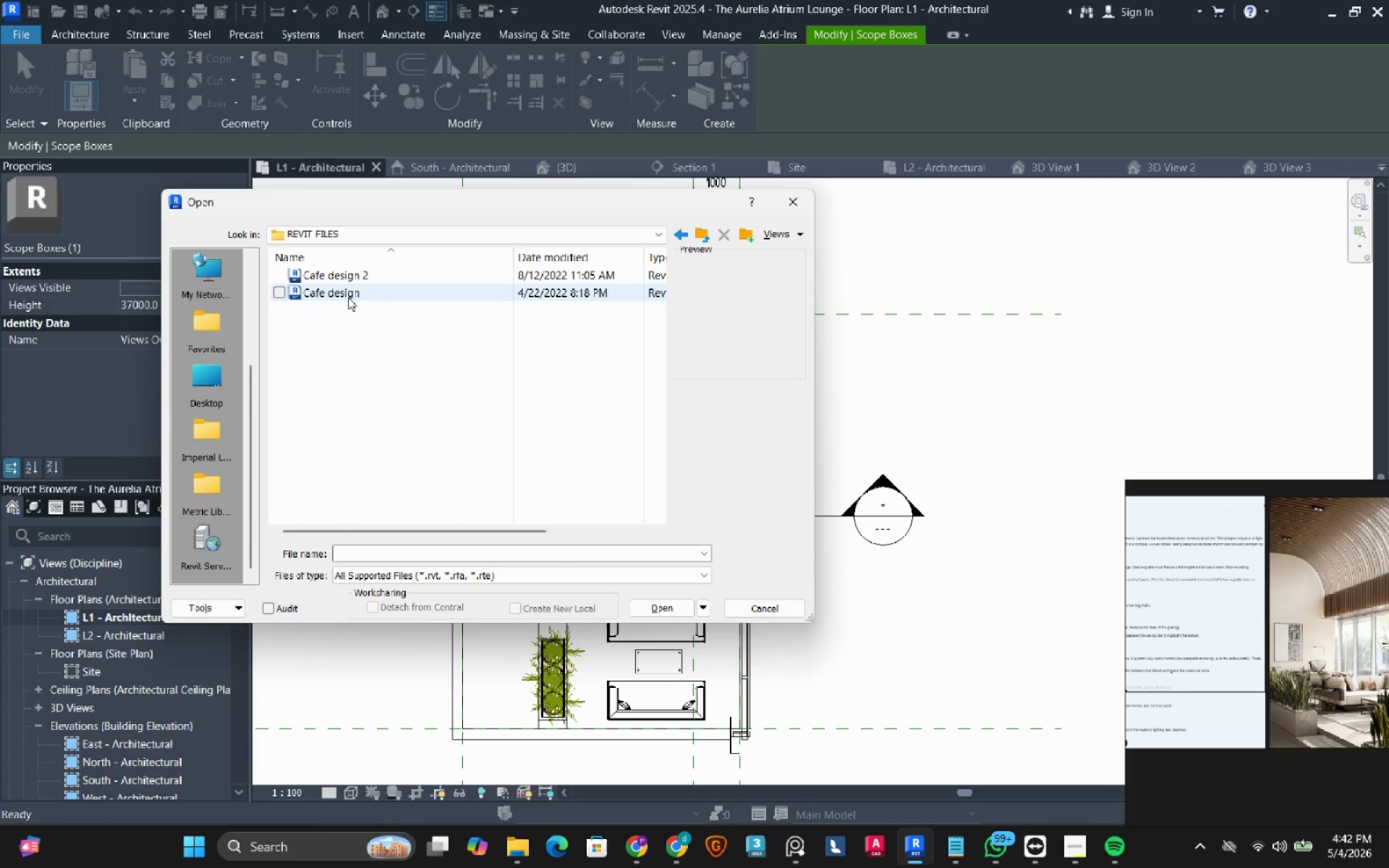 
left_click([351, 289])
 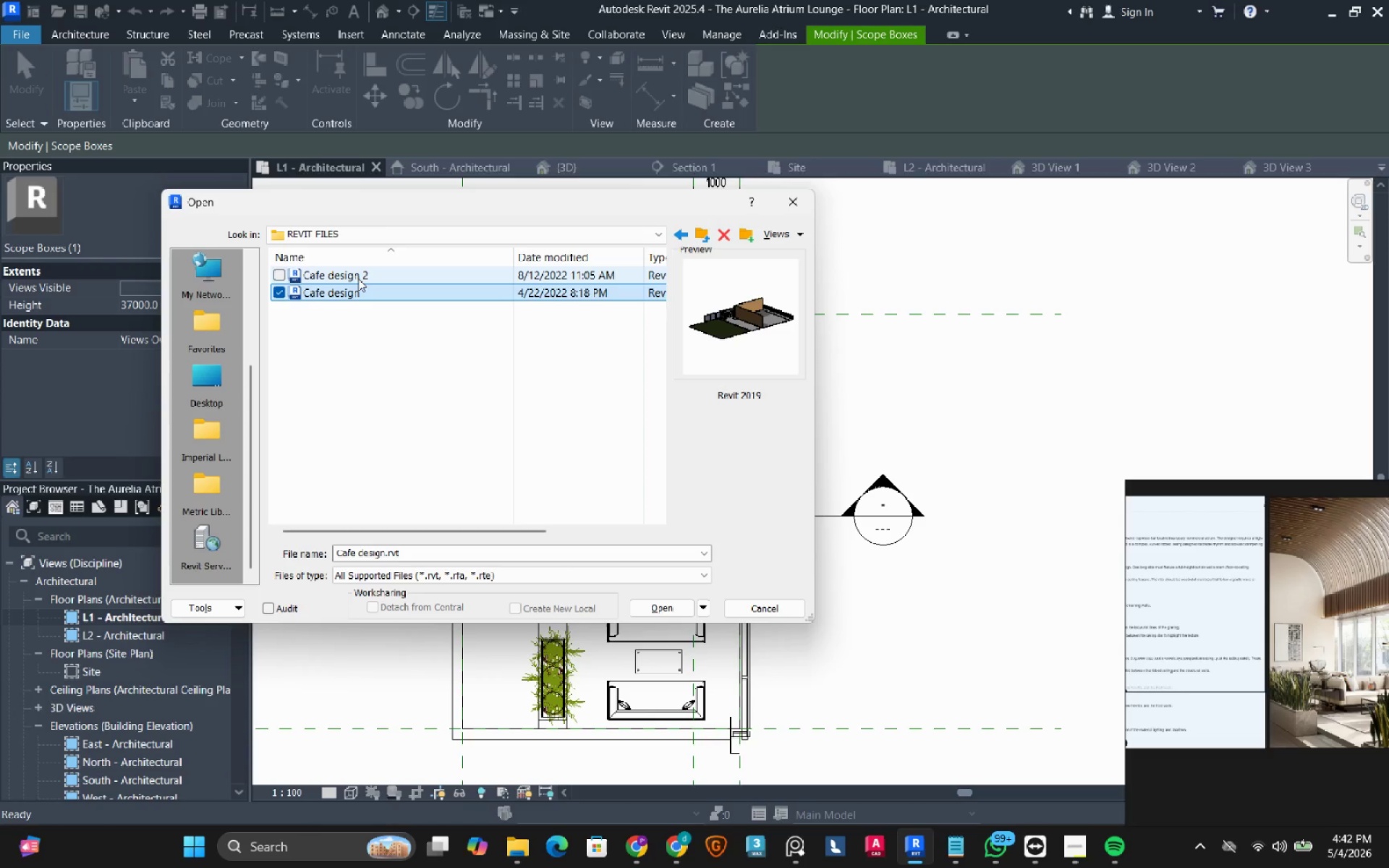 
left_click([363, 263])
 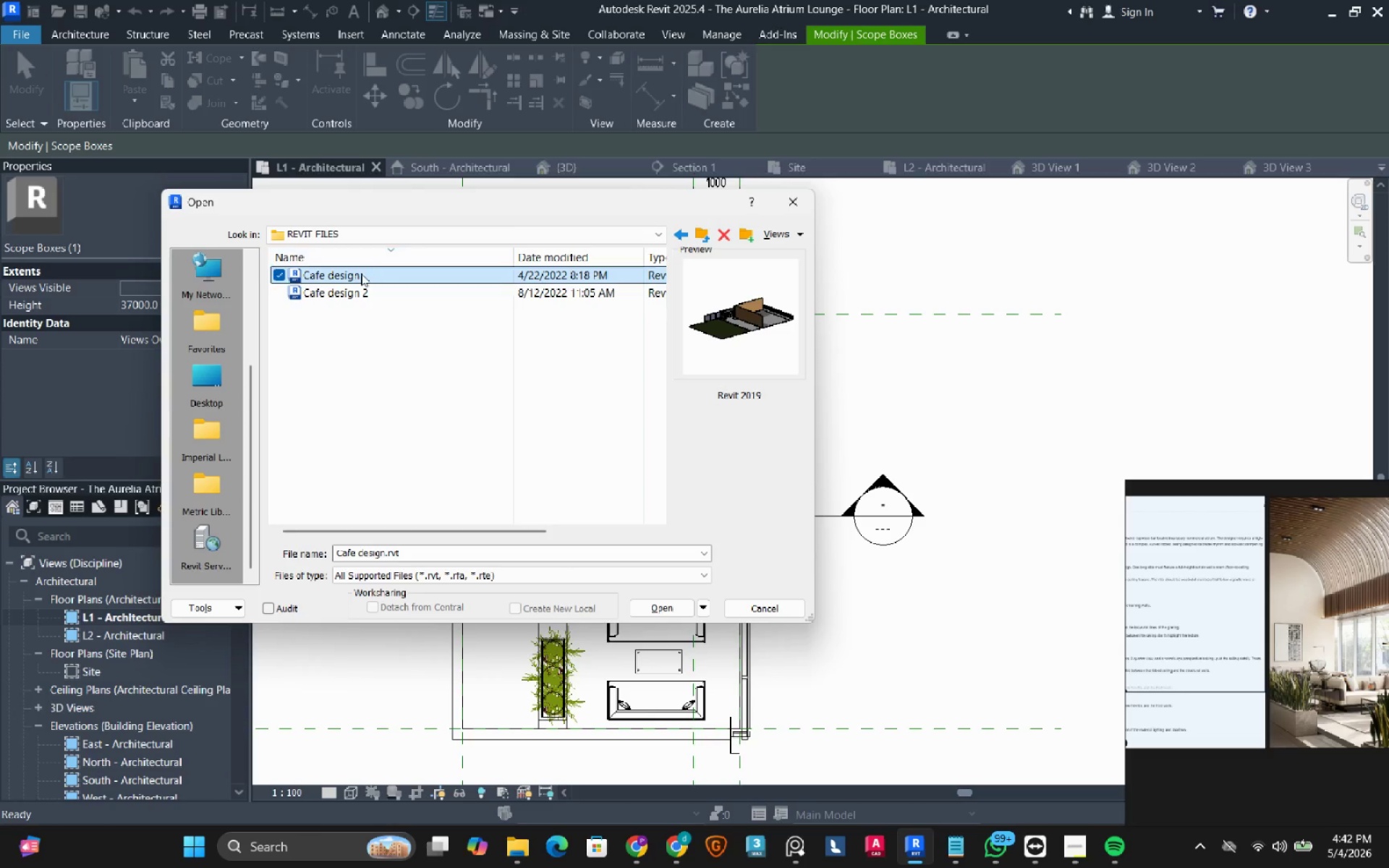 
mouse_move([374, 288])
 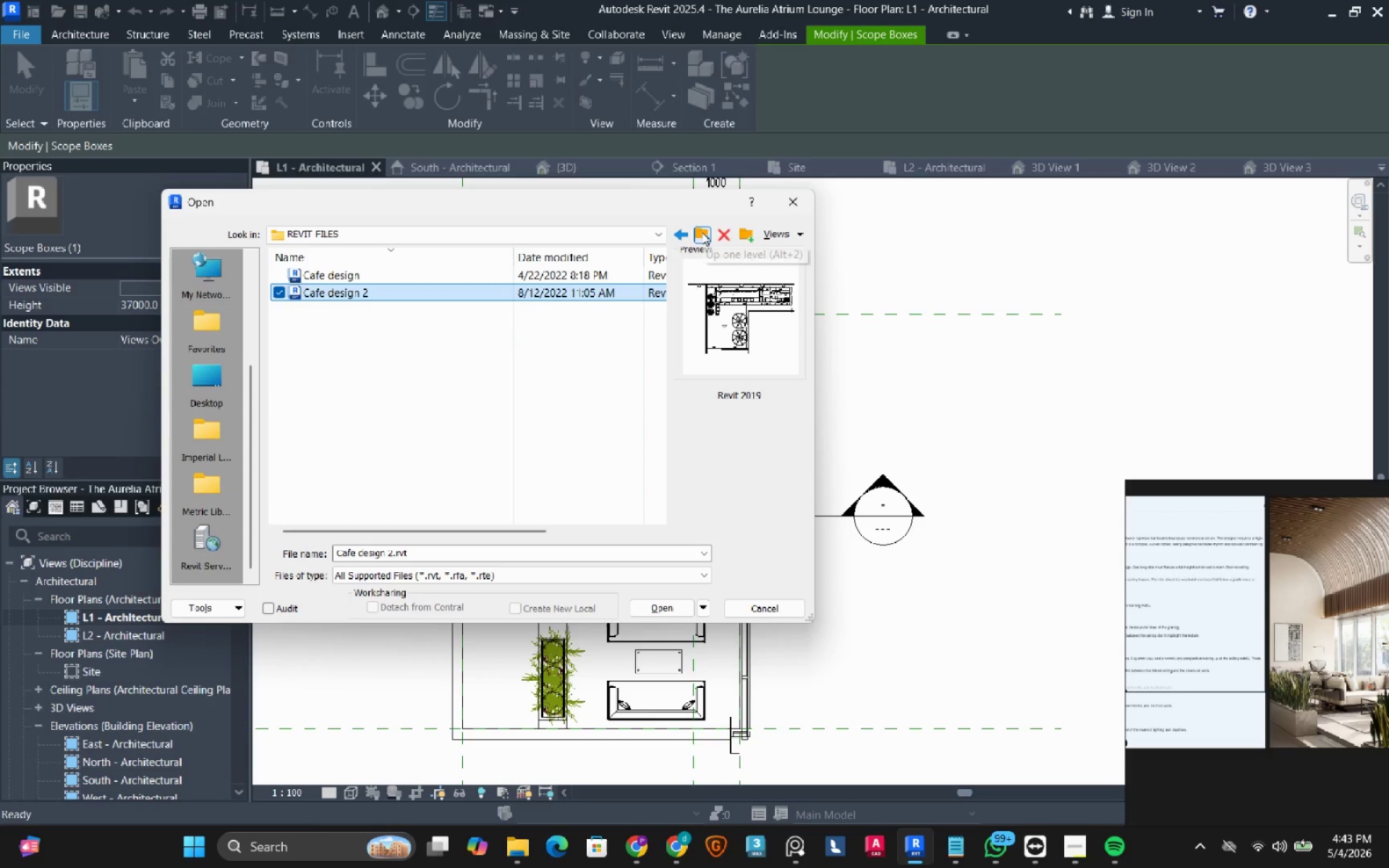 
left_click([702, 232])
 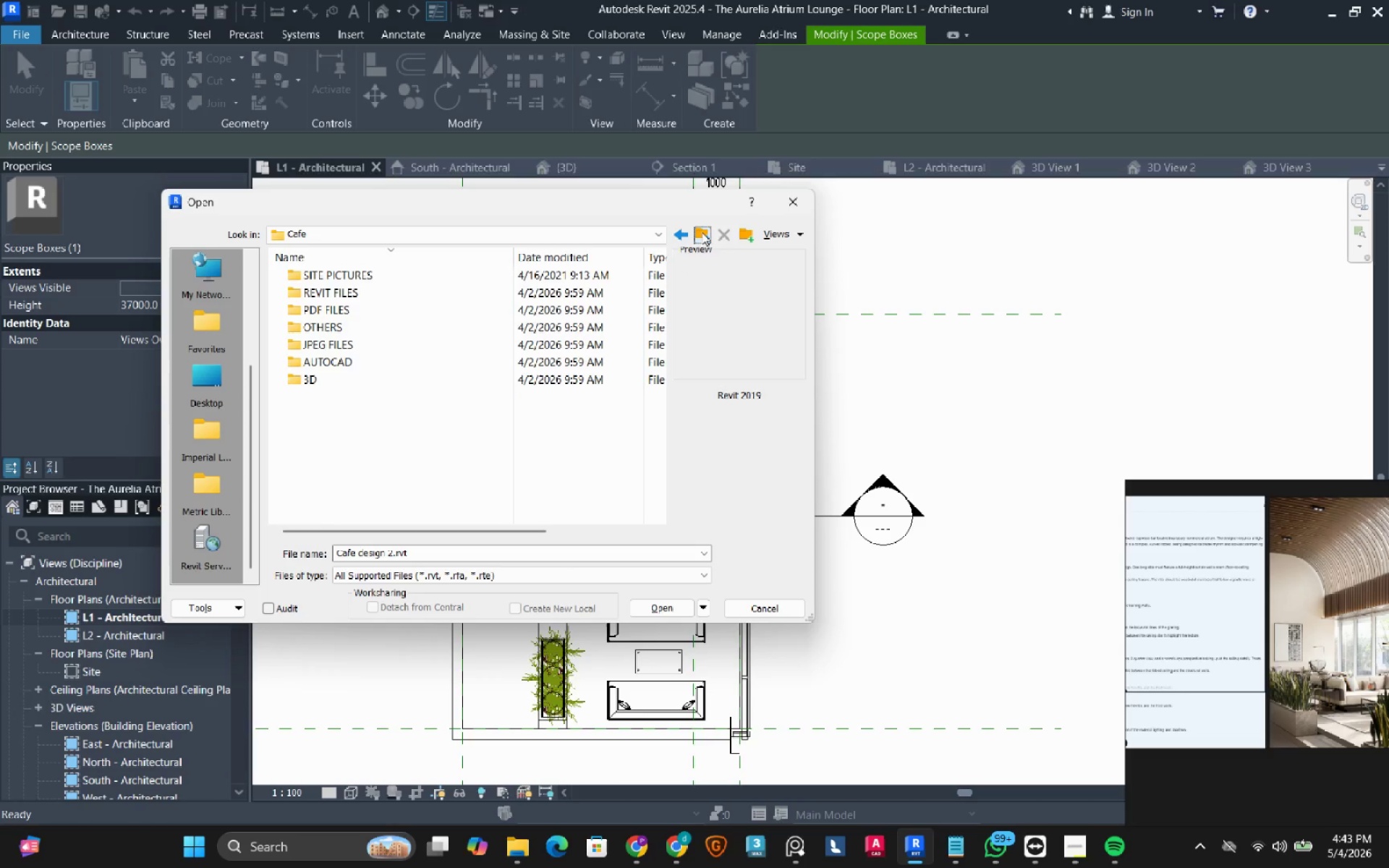 
left_click([702, 232])
 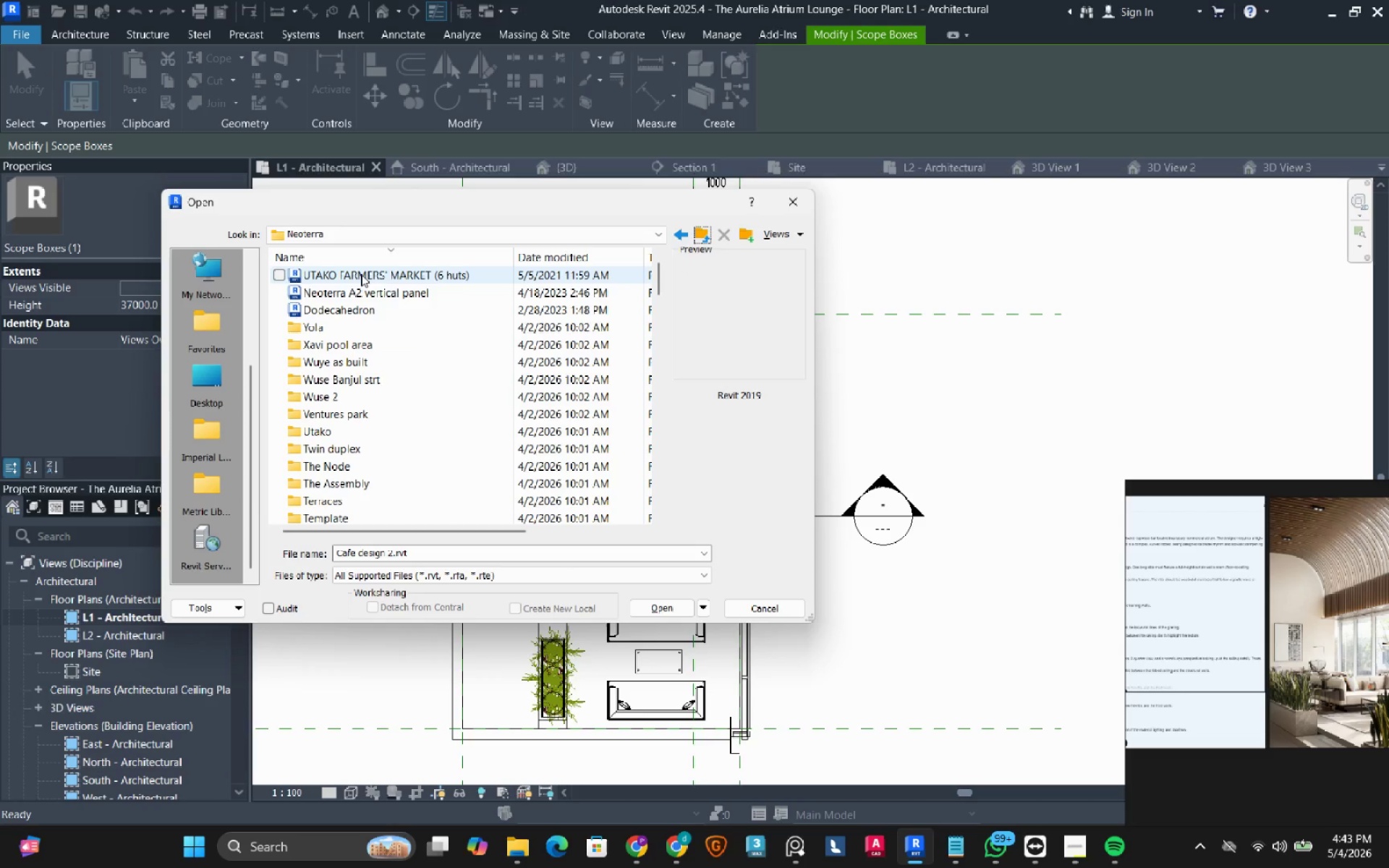 
left_click([349, 259])
 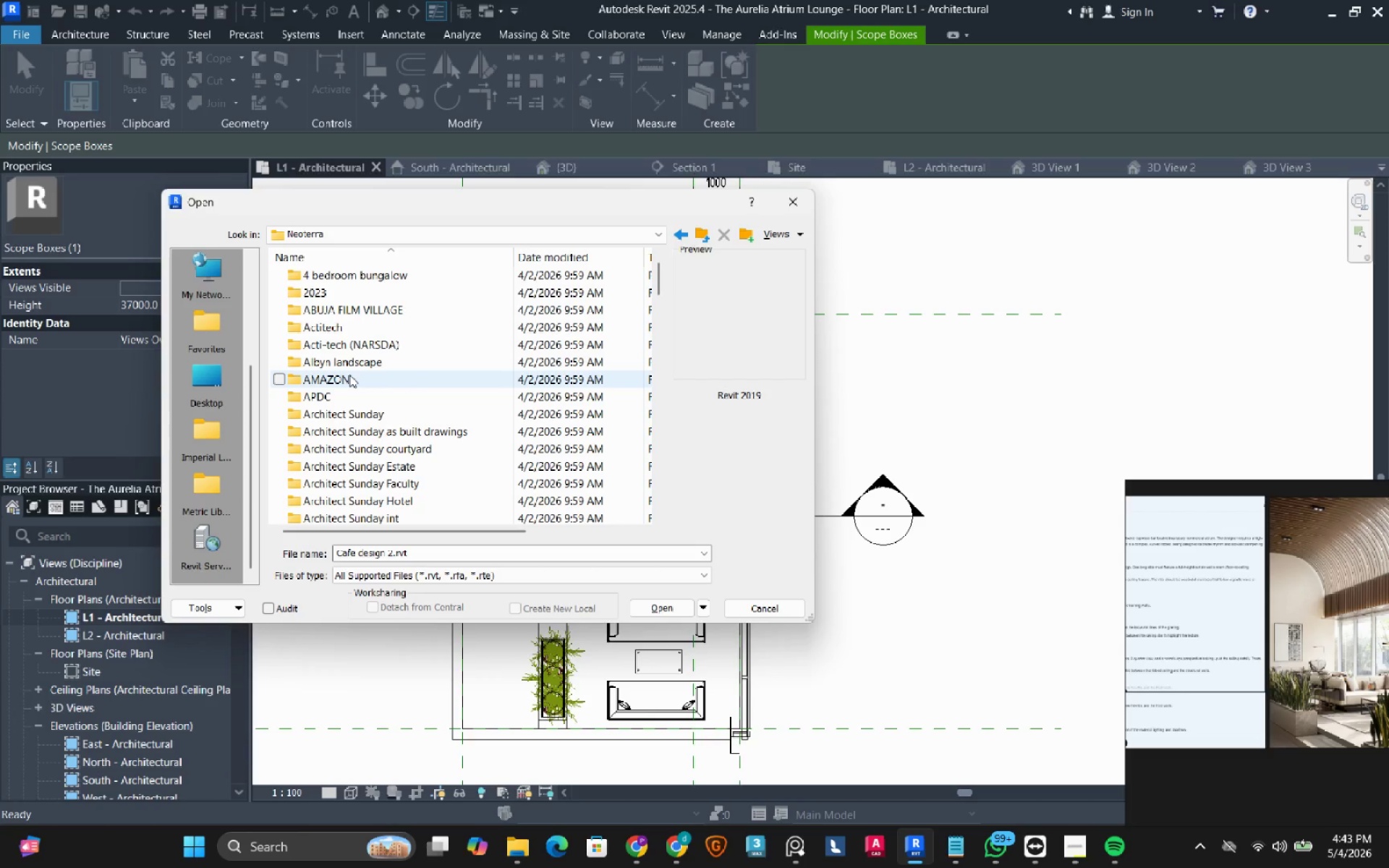 
scroll: coordinate [349, 375], scroll_direction: down, amount: 7.0
 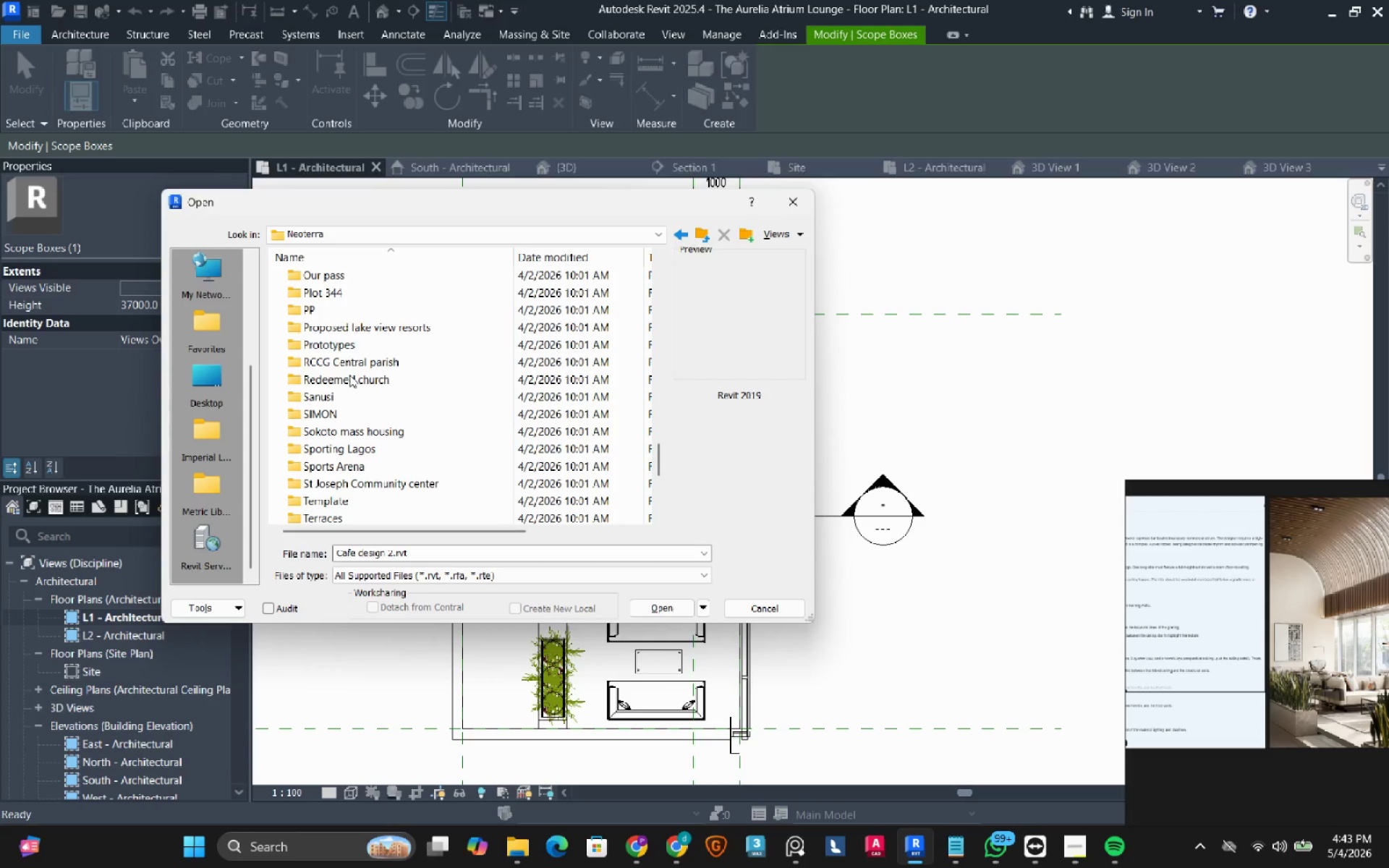 
wait(5.12)
 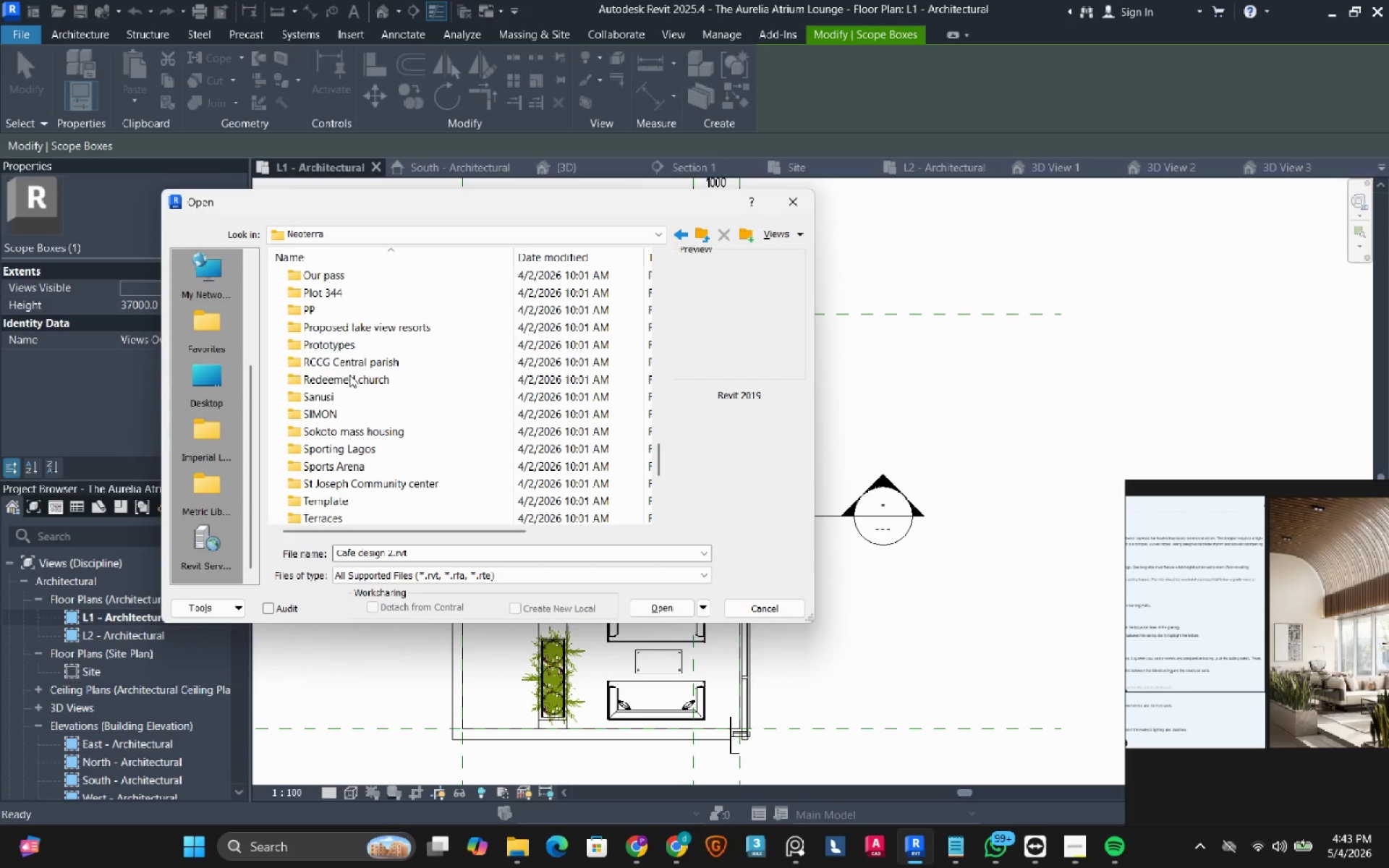 
left_click([696, 239])
 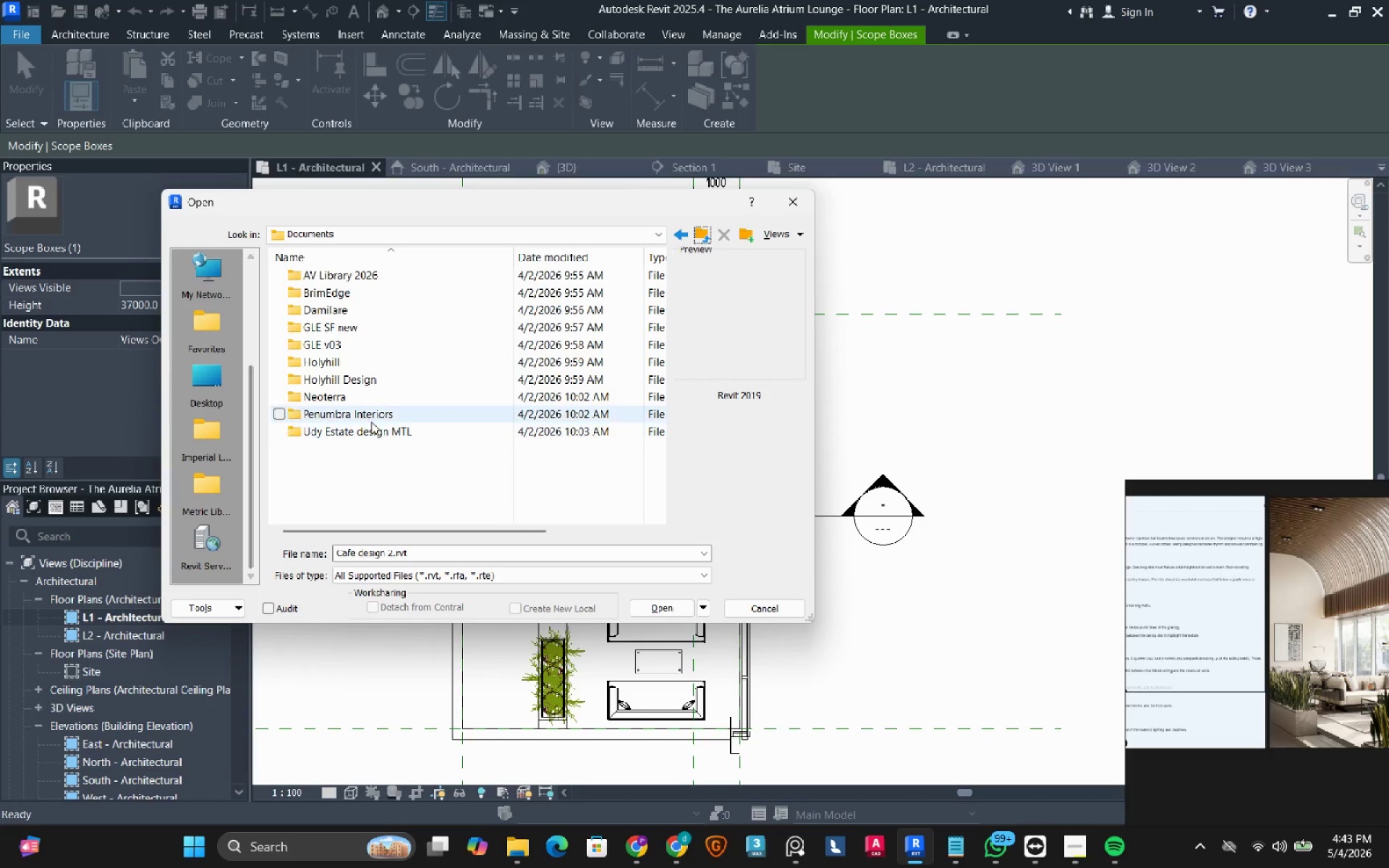 
double_click([375, 417])
 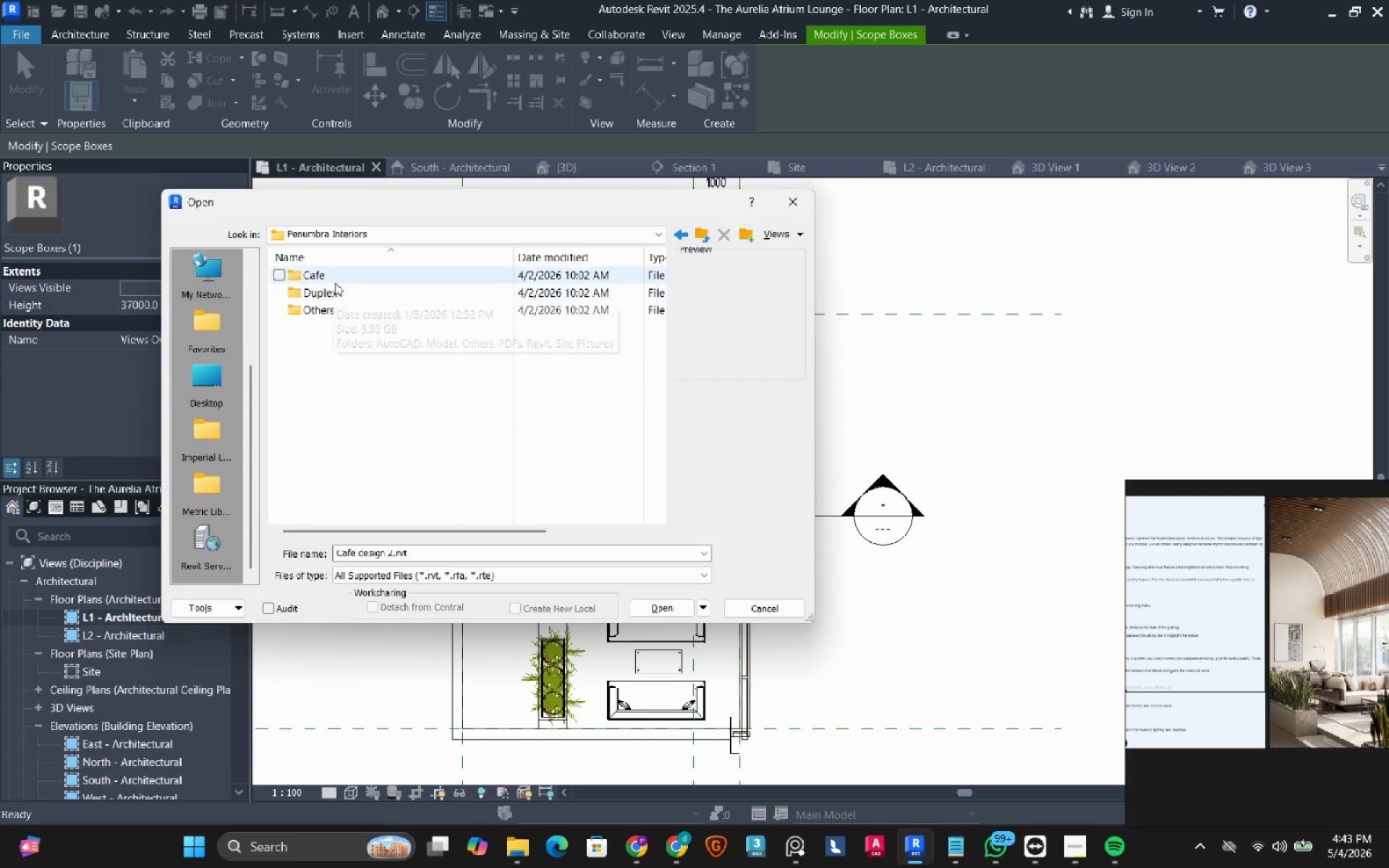 
double_click([335, 283])
 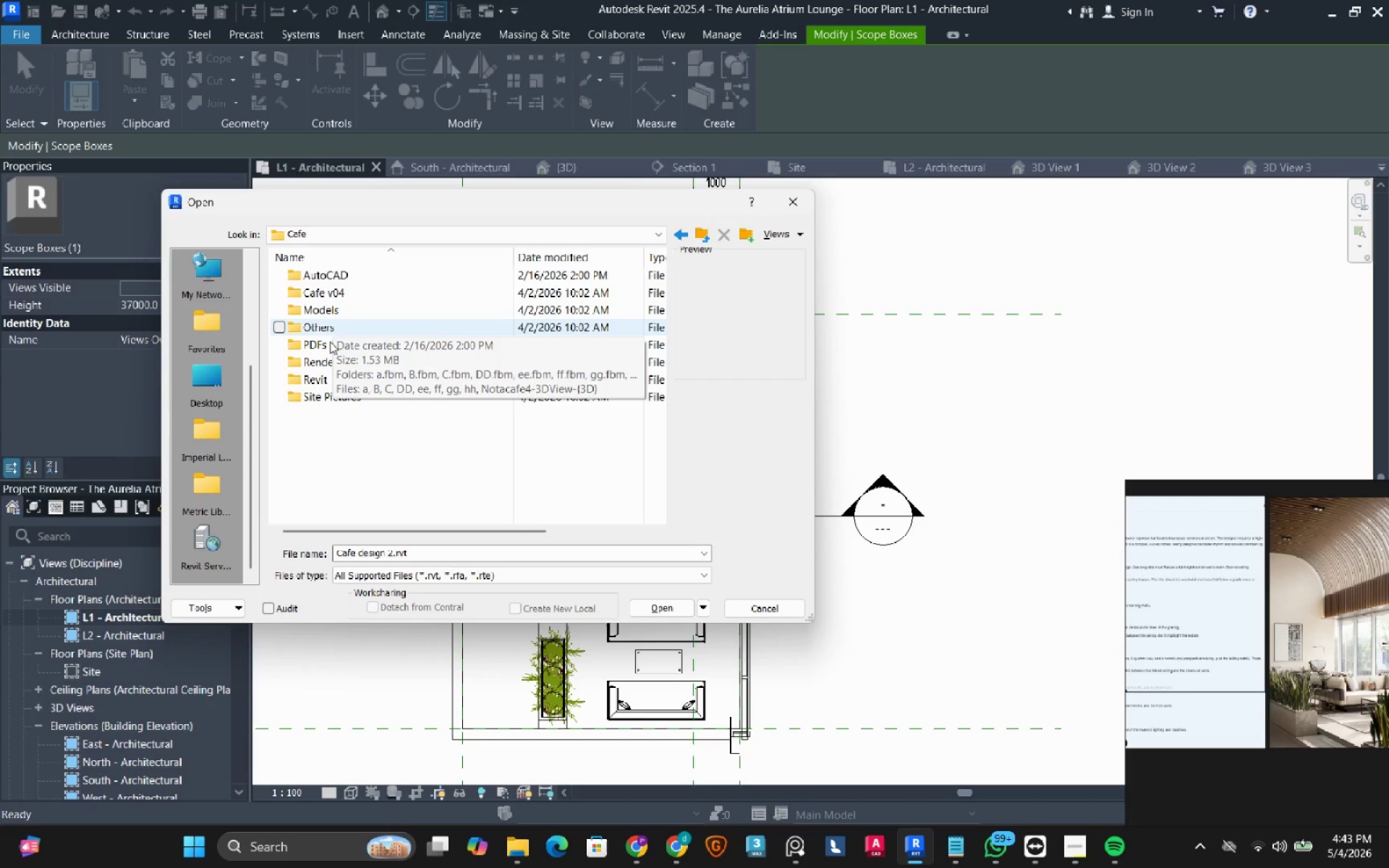 
mouse_move([357, 295])
 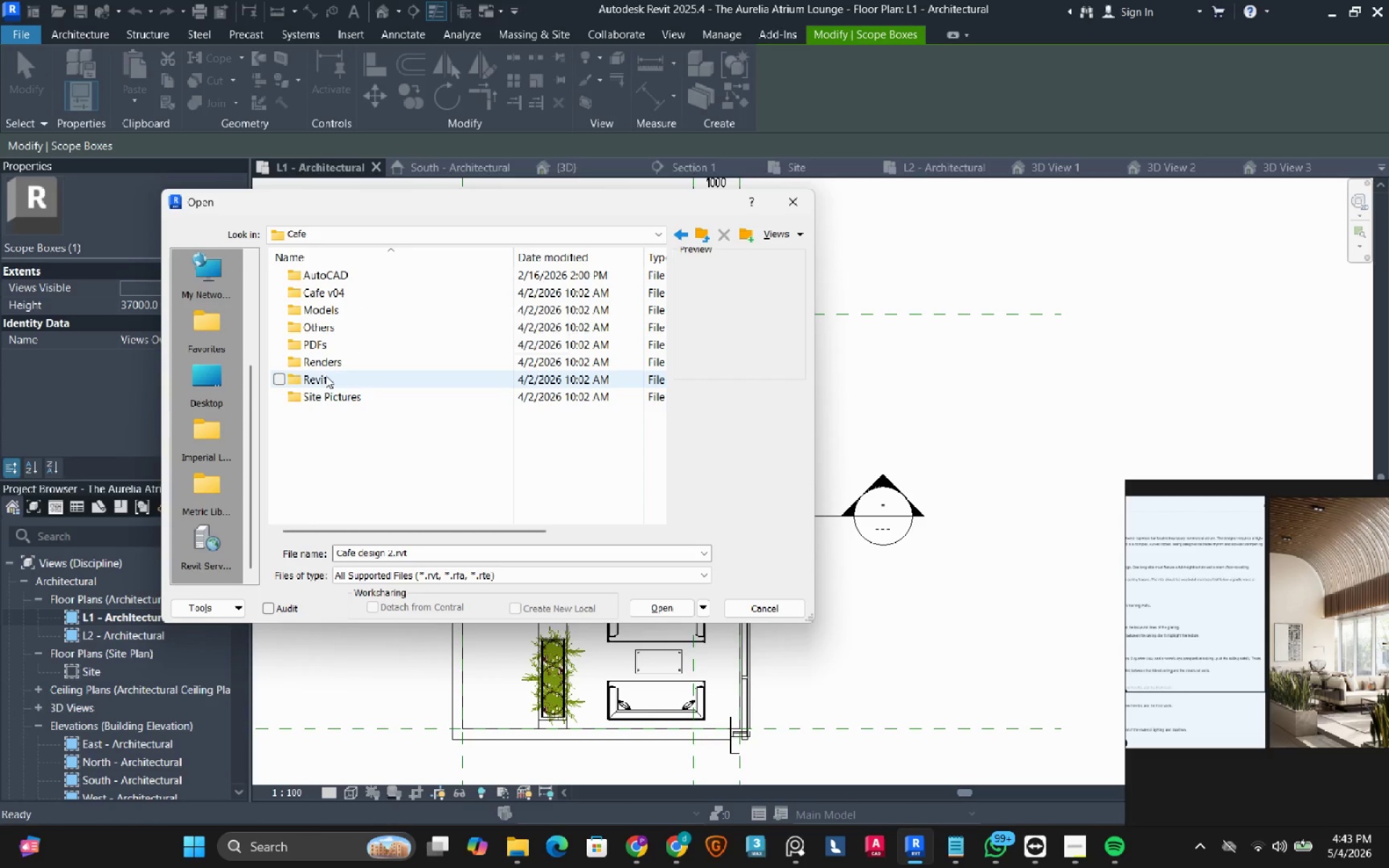 
double_click([326, 375])
 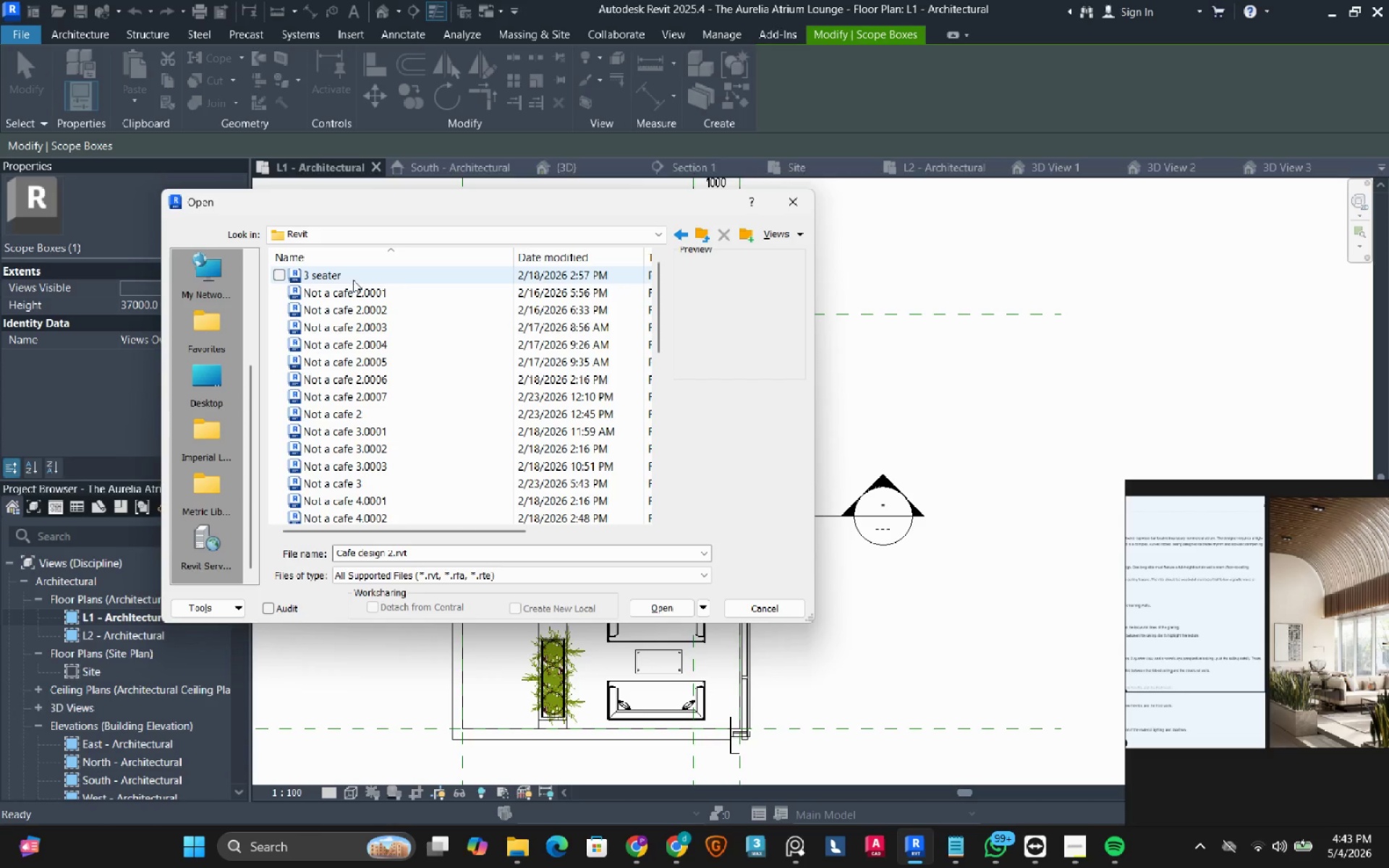 
left_click([354, 277])
 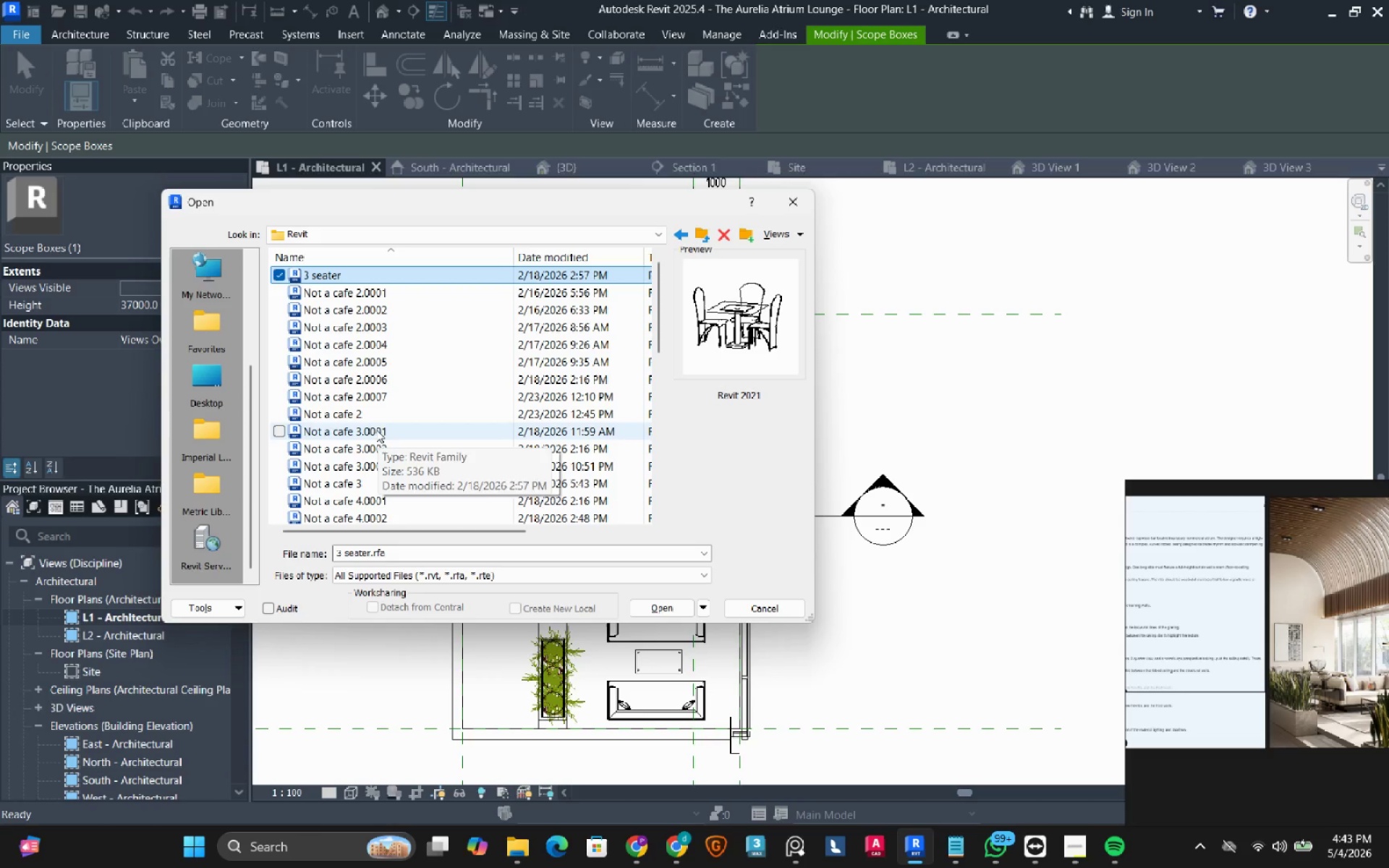 
left_click([375, 412])
 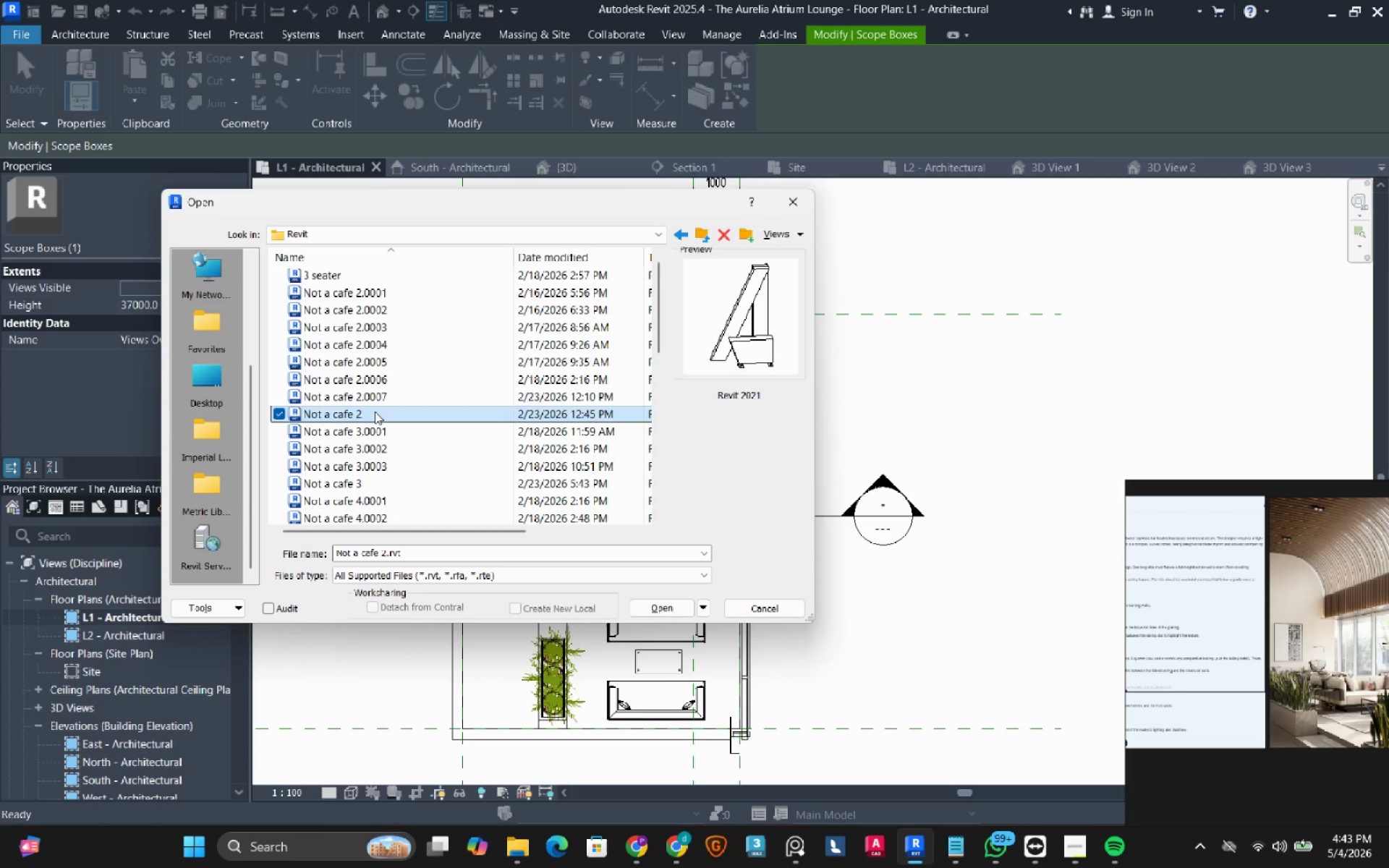 
scroll: coordinate [375, 412], scroll_direction: down, amount: 1.0
 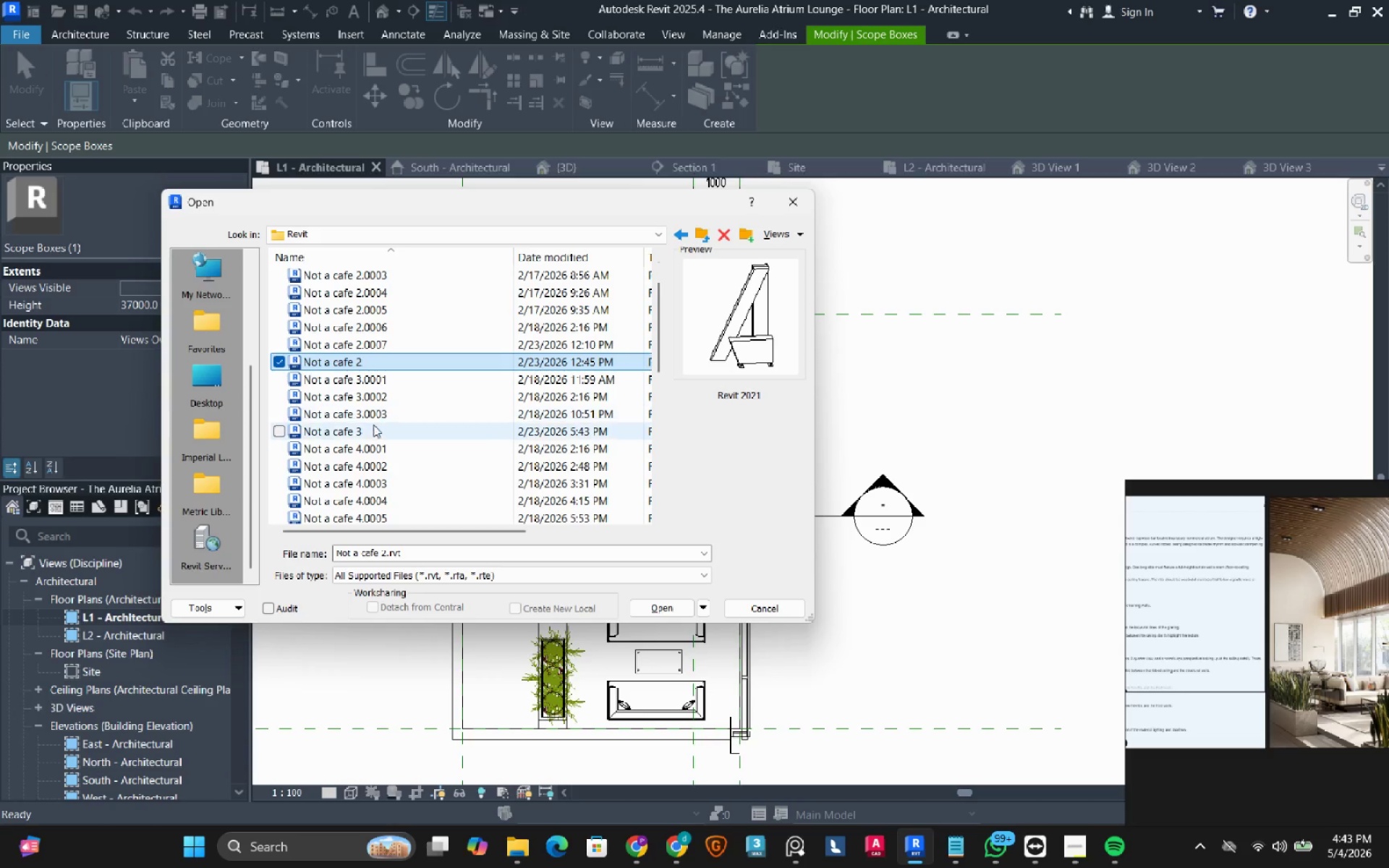 
left_click([373, 428])
 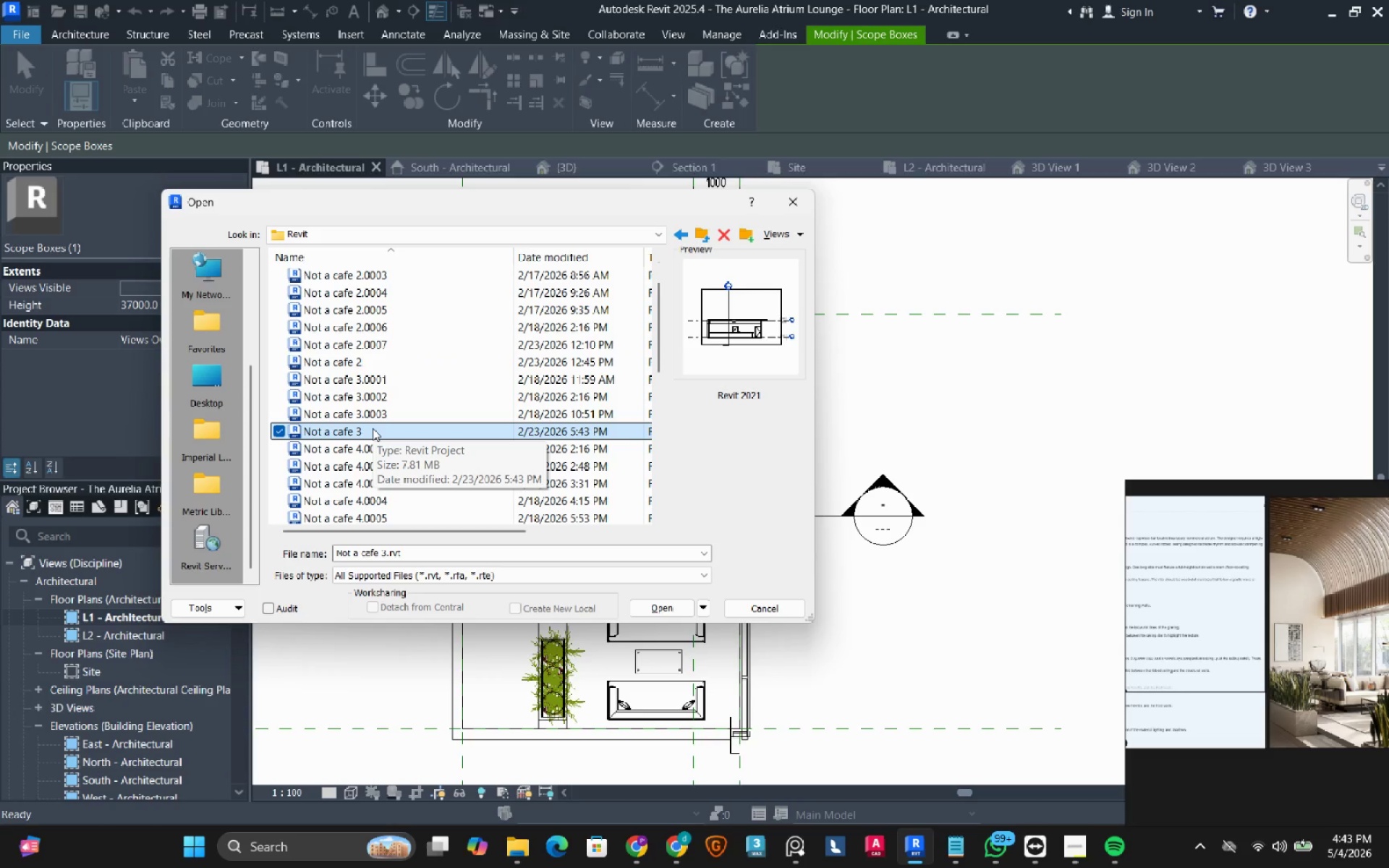 
scroll: coordinate [373, 428], scroll_direction: down, amount: 3.0
 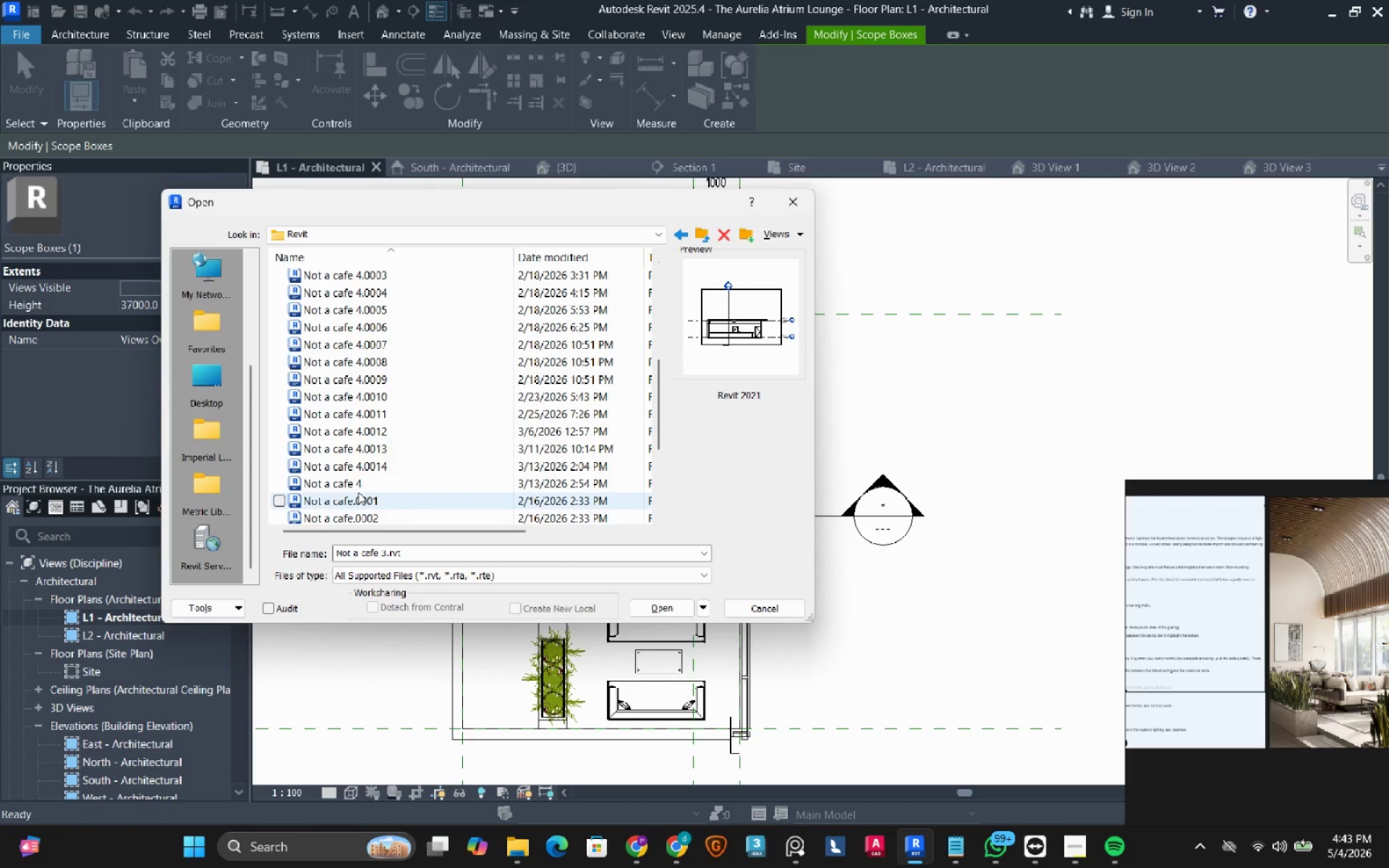 
left_click([361, 484])
 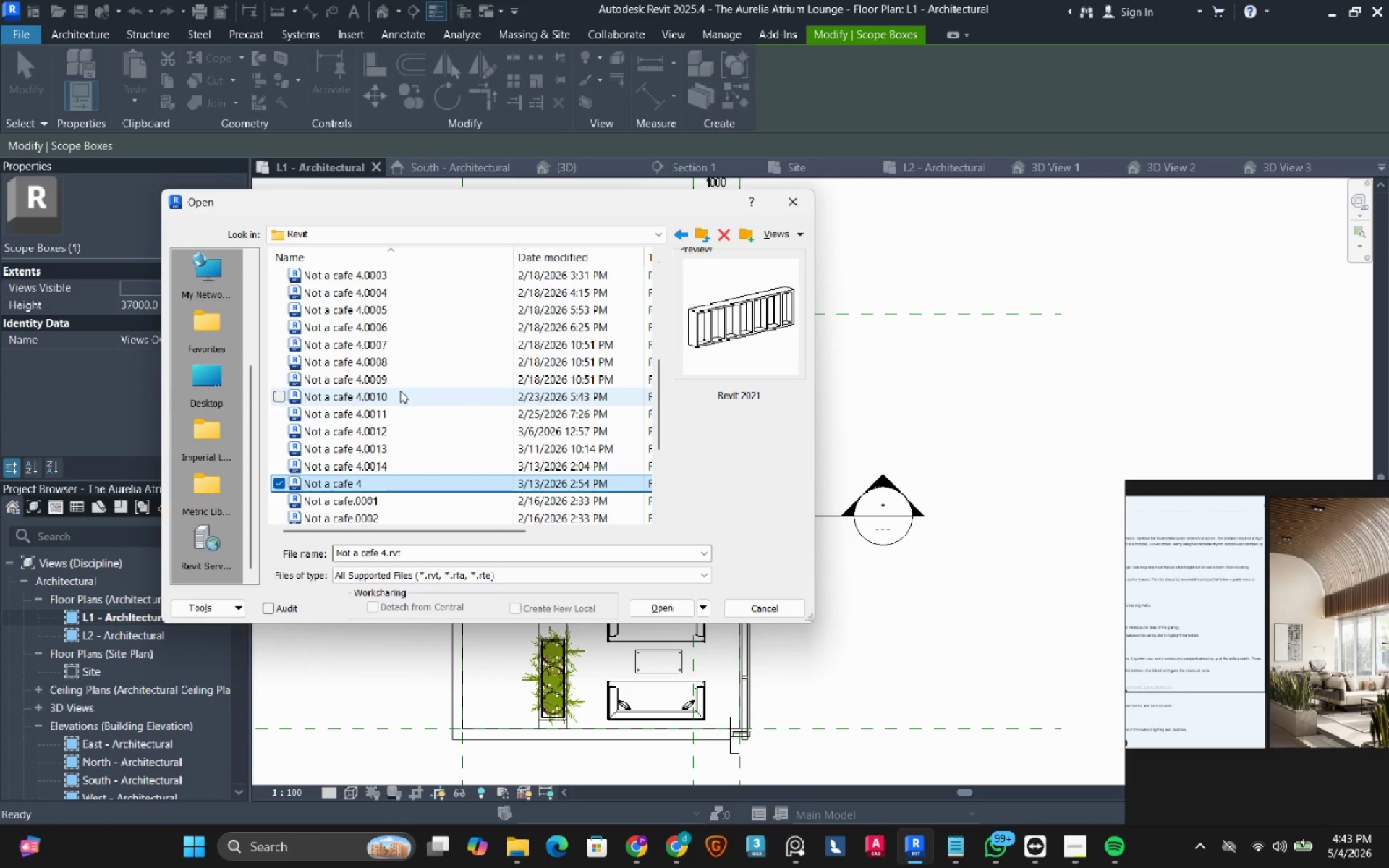 
scroll: coordinate [400, 391], scroll_direction: down, amount: 3.0
 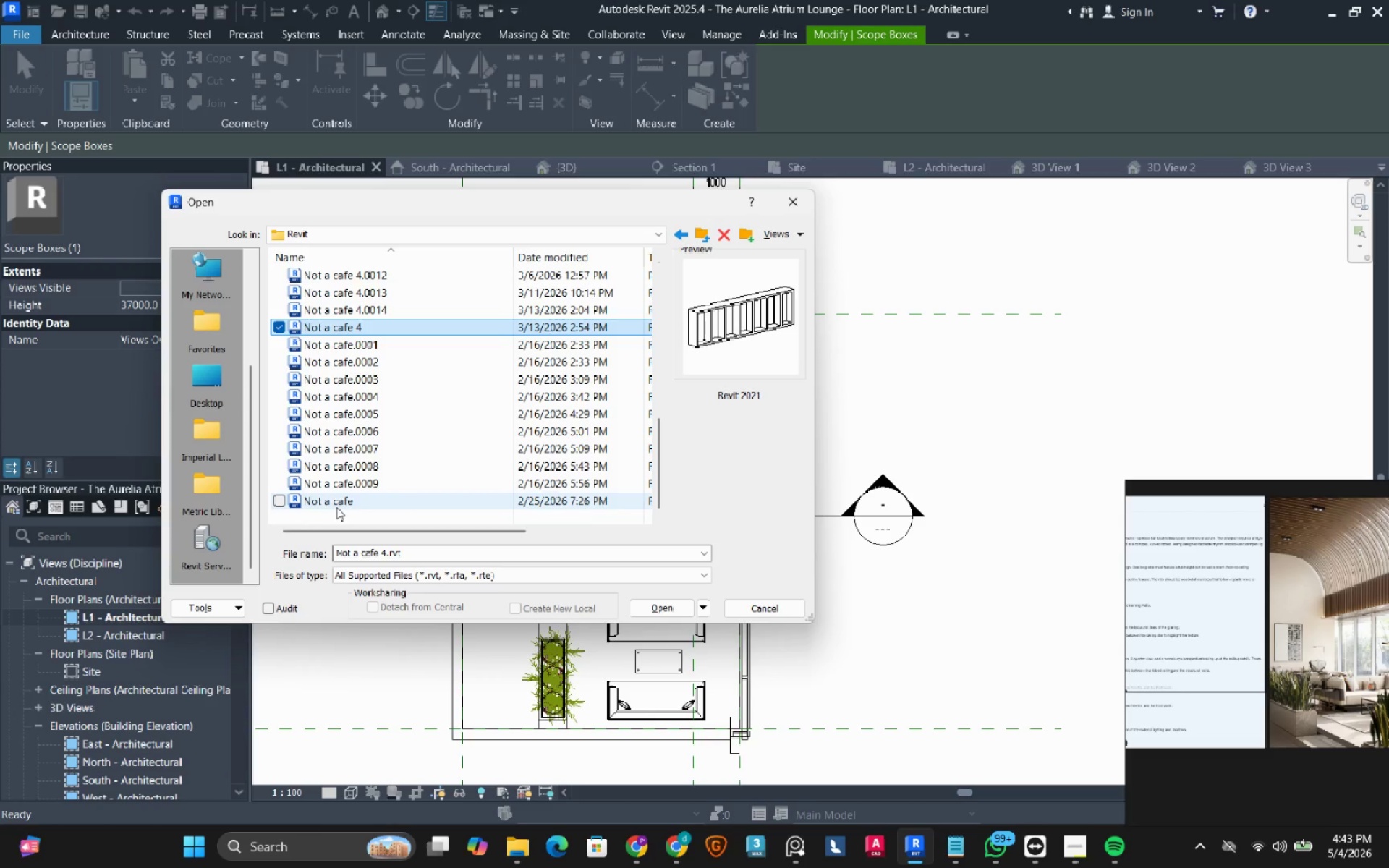 
left_click([339, 504])
 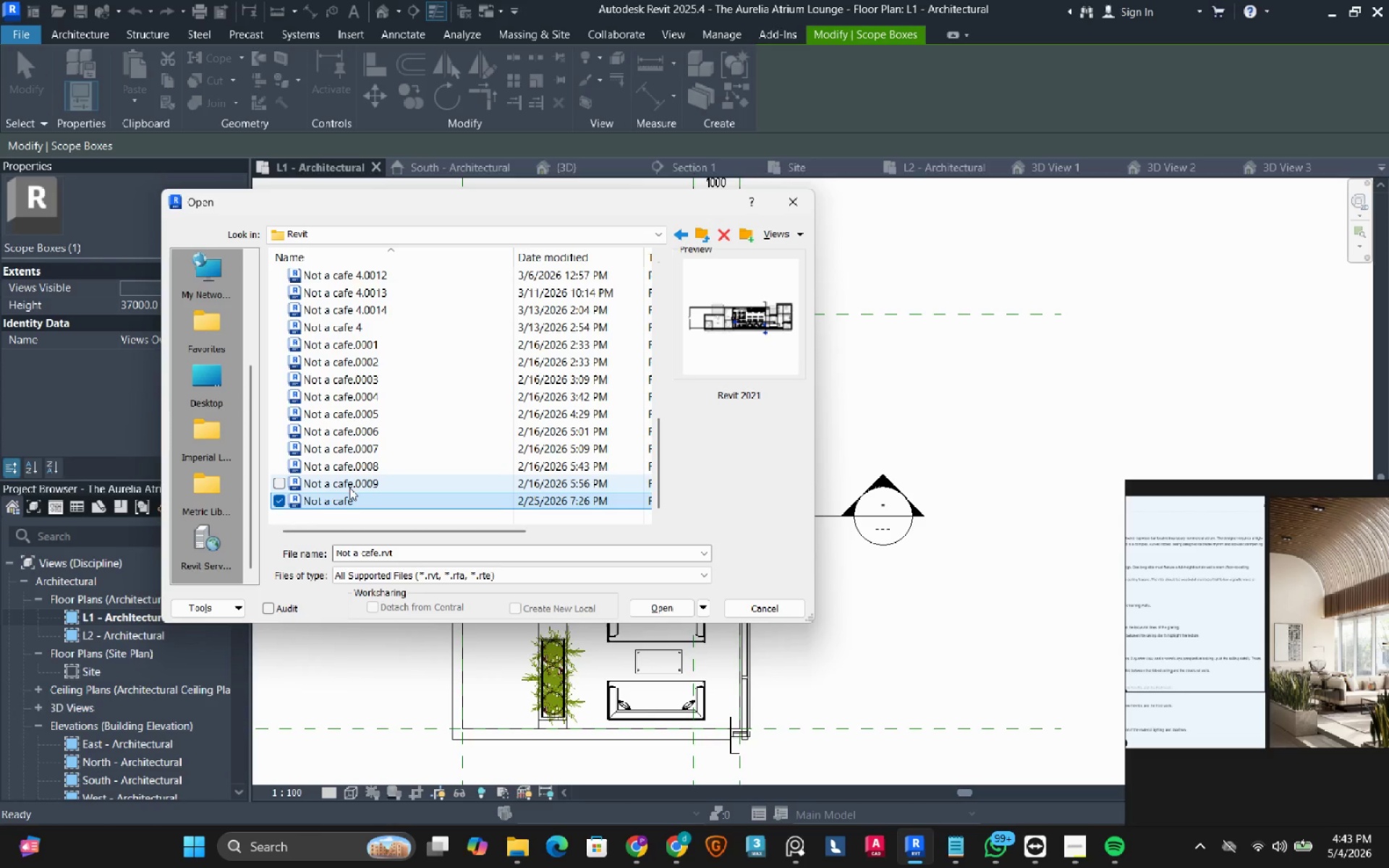 
mouse_move([375, 460])
 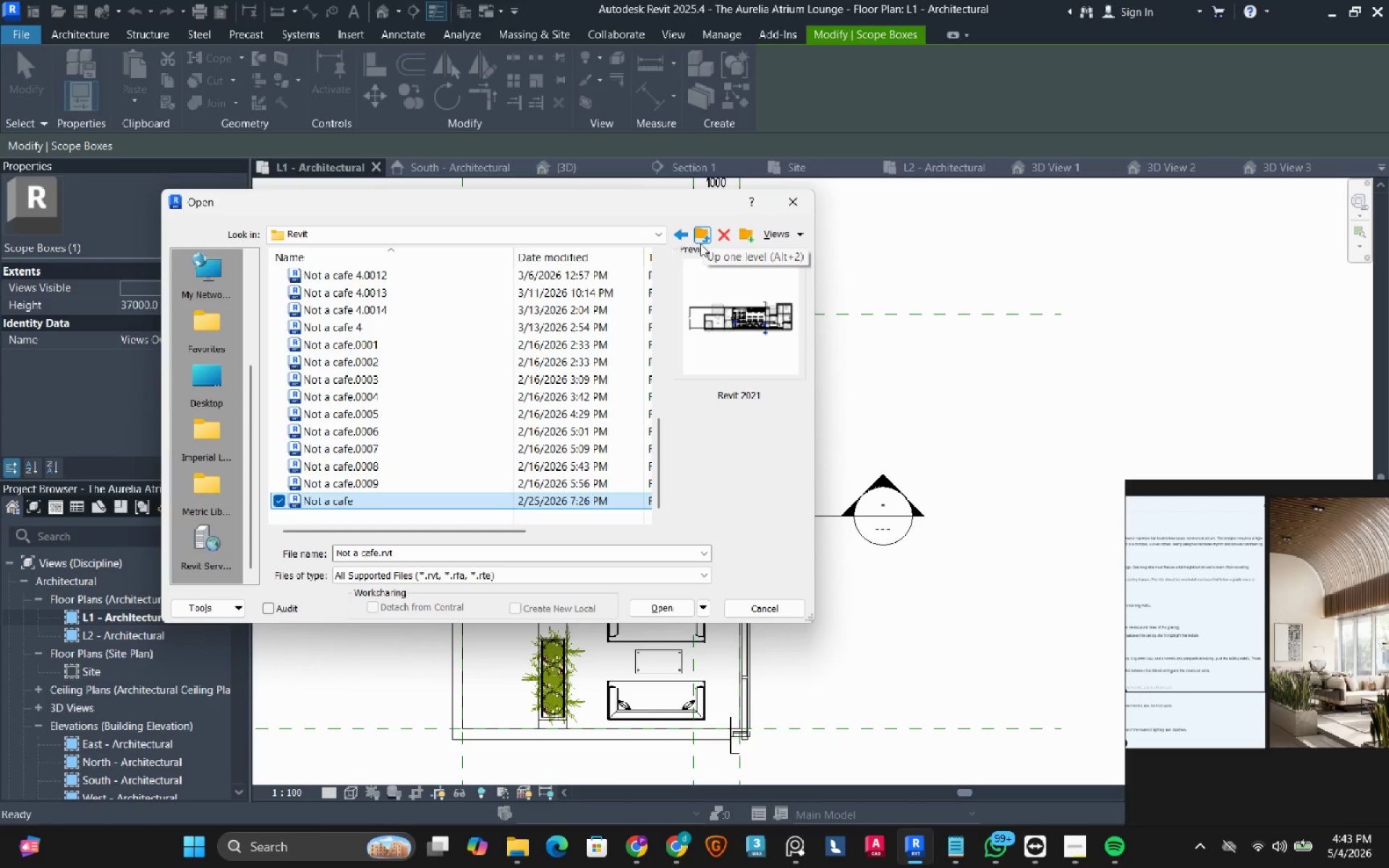 
wait(5.42)
 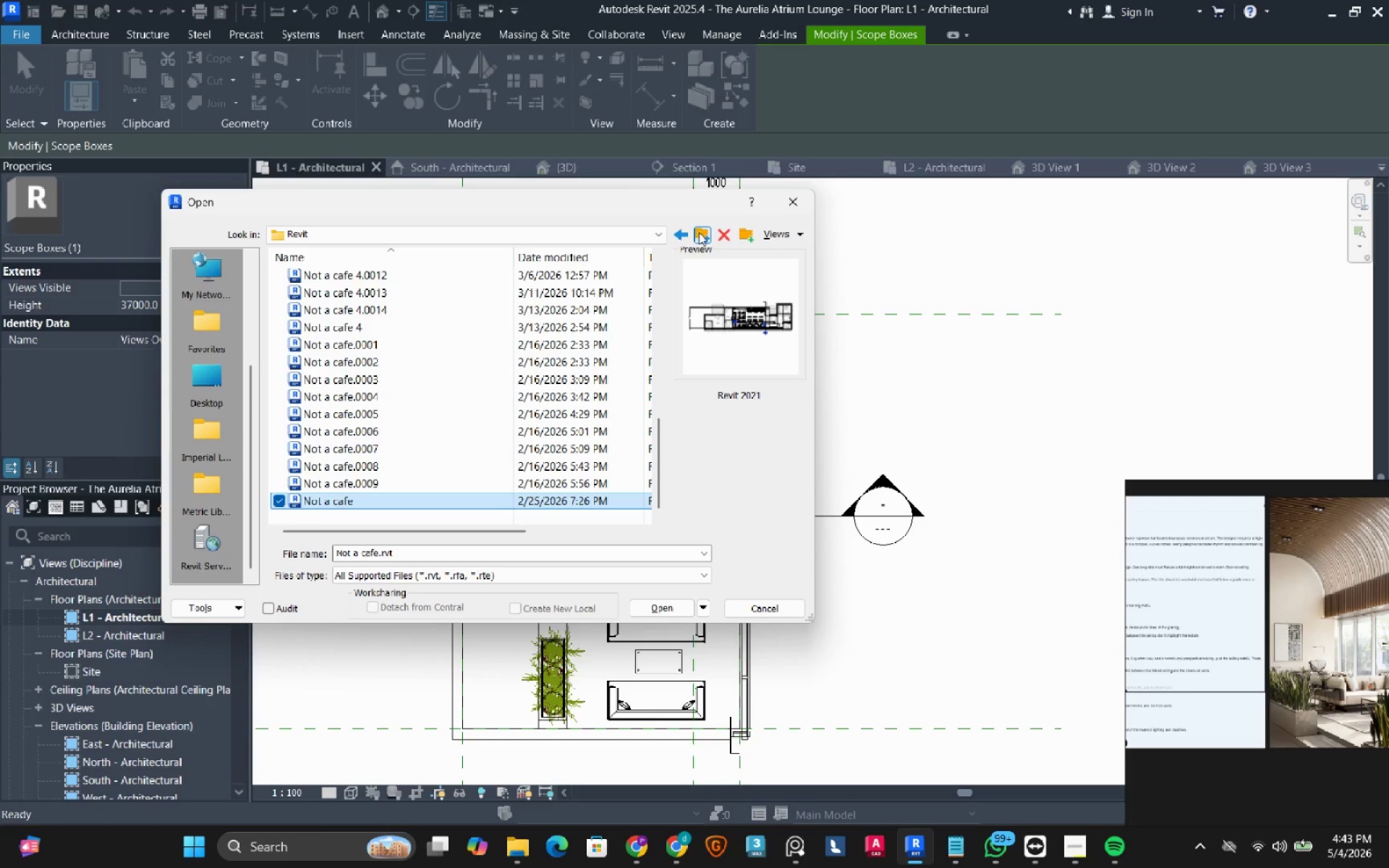 
left_click([696, 233])
 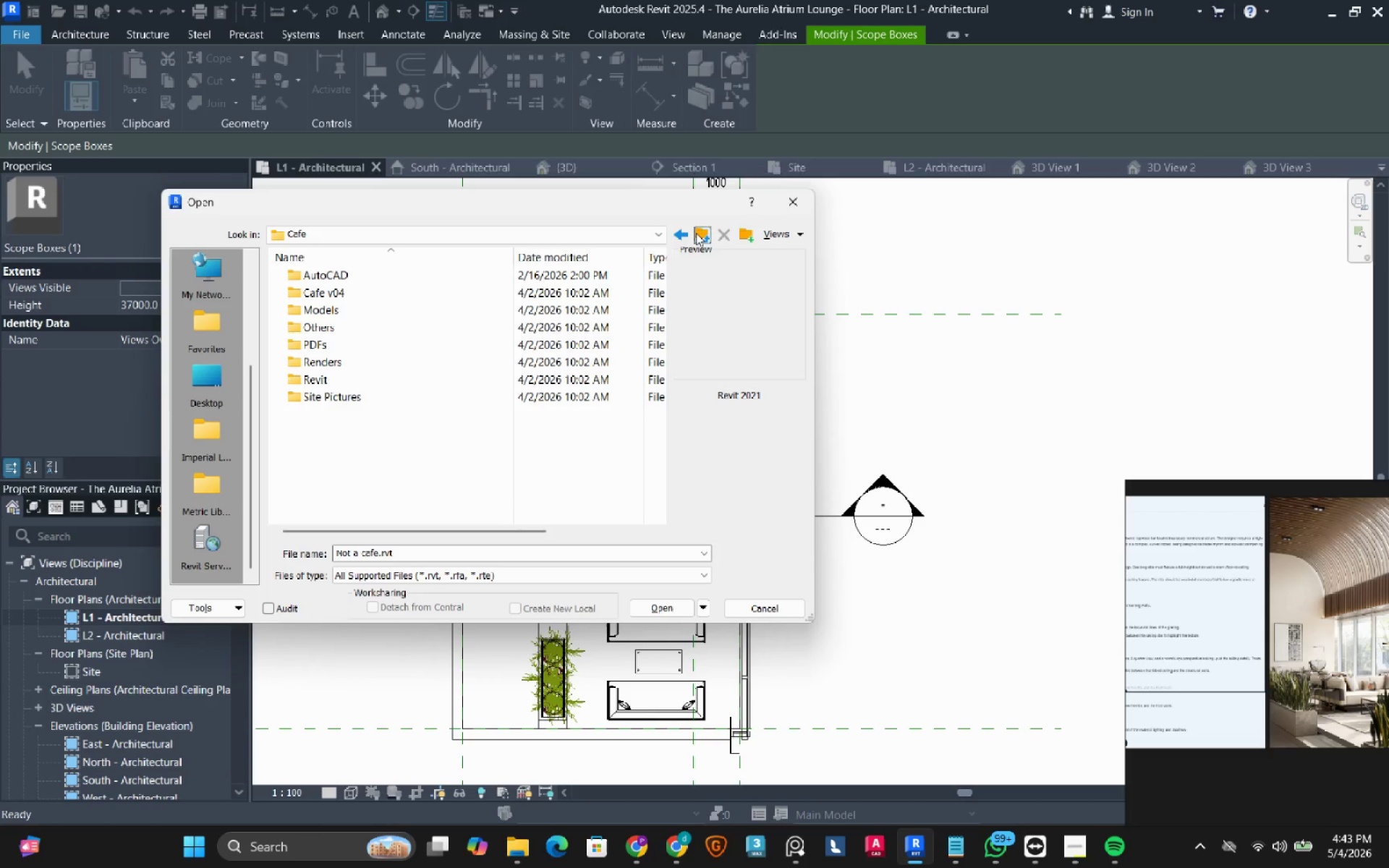 
left_click([696, 233])
 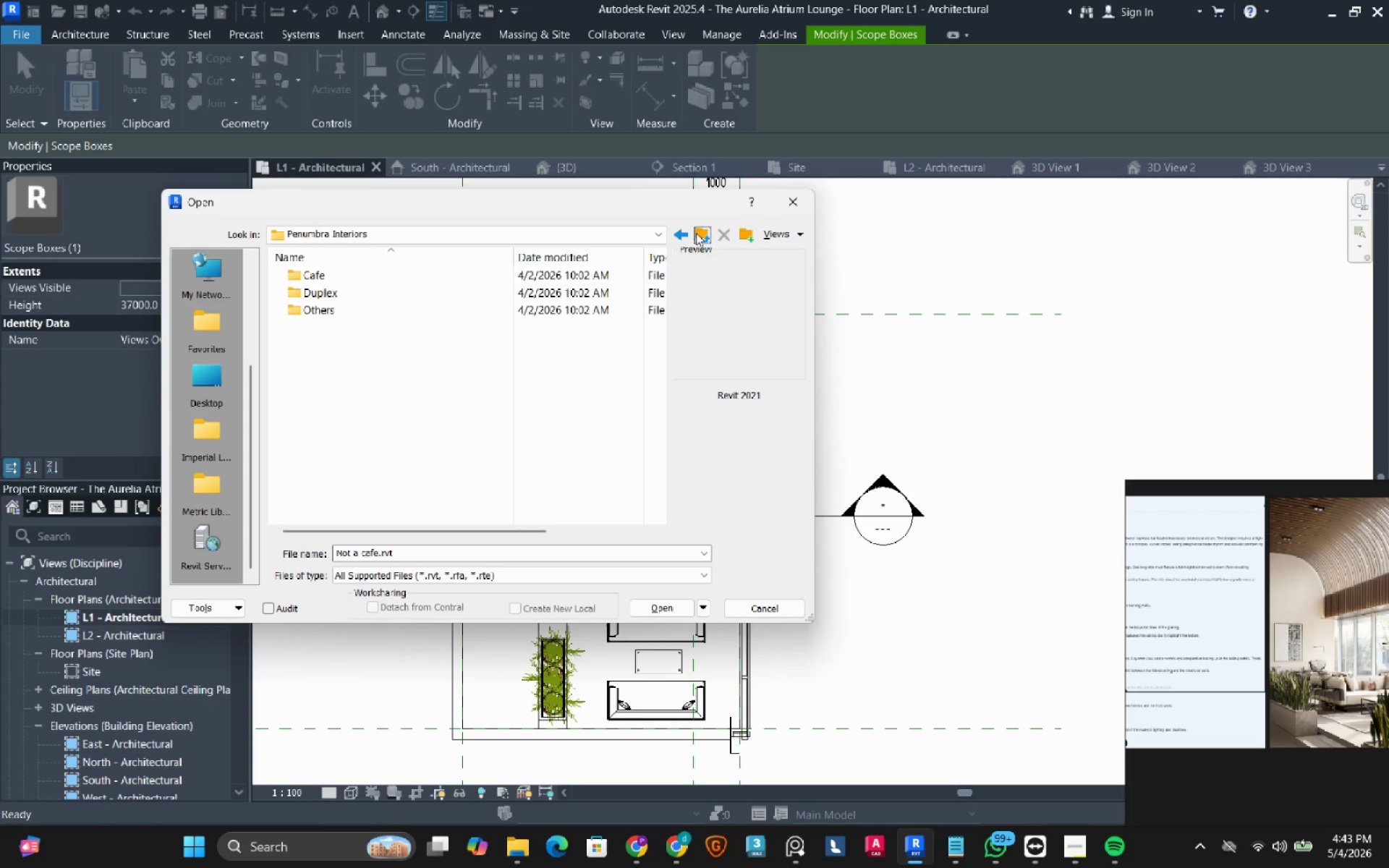 
left_click([696, 233])
 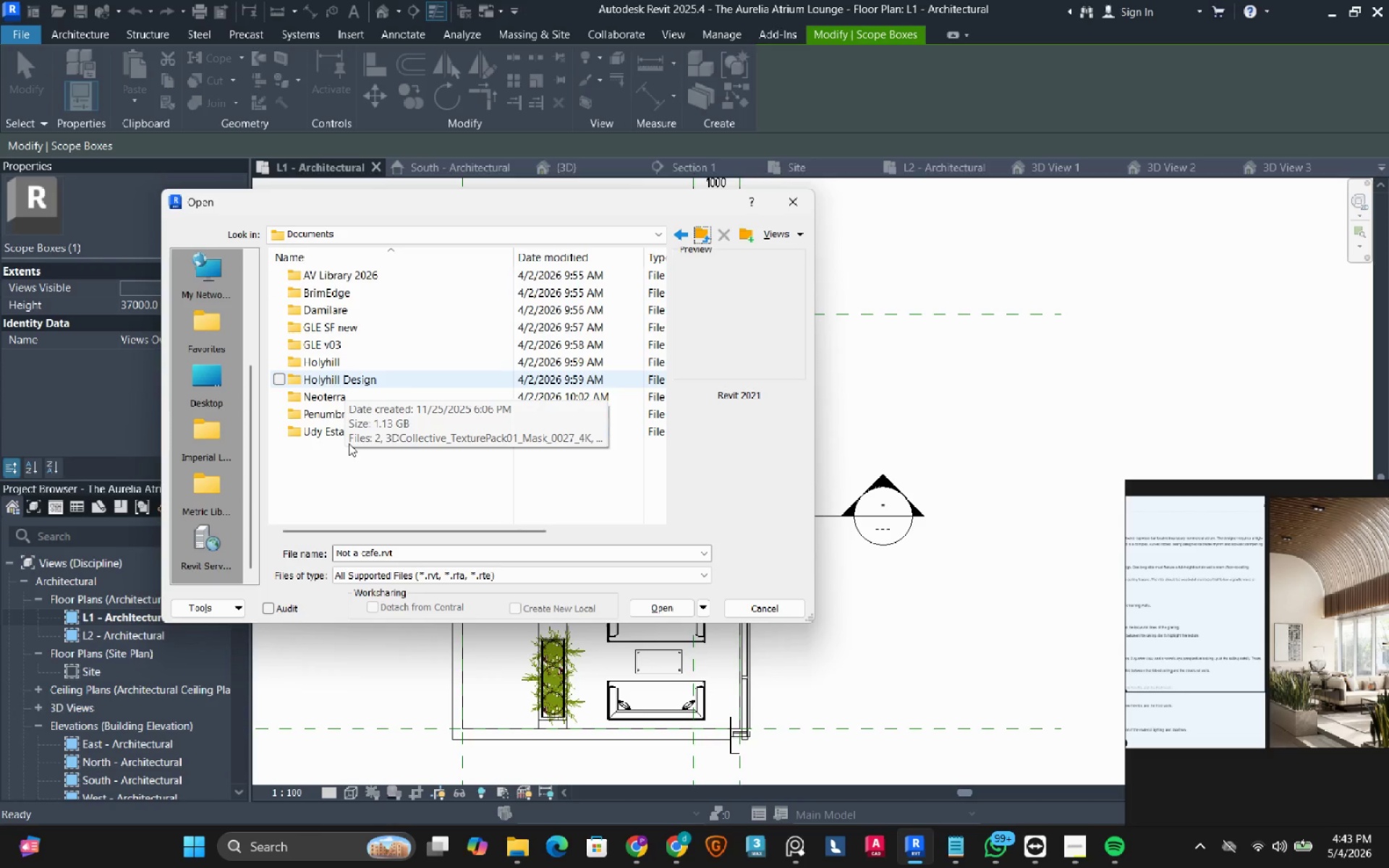 
left_click([332, 485])
 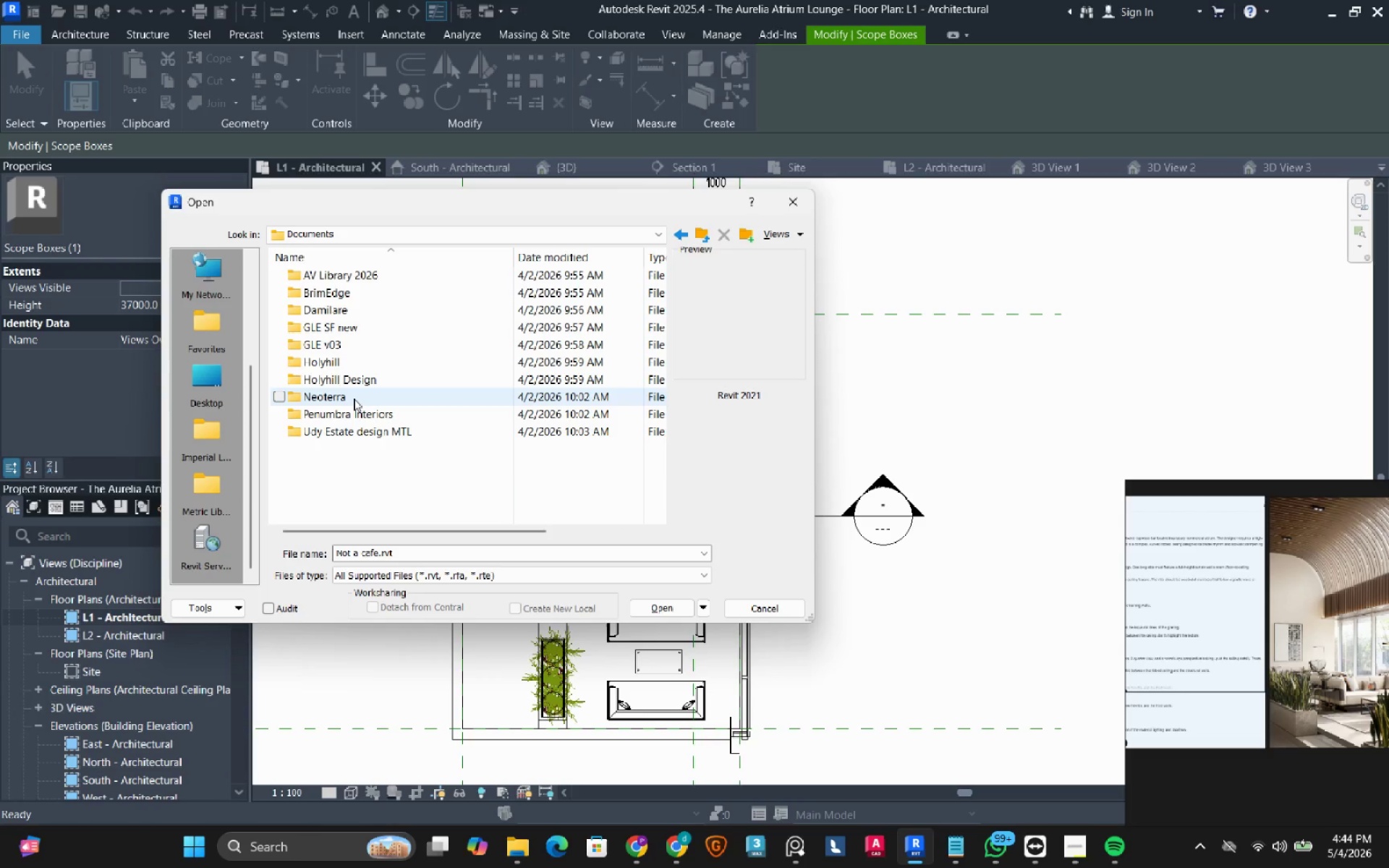 
double_click([354, 399])
 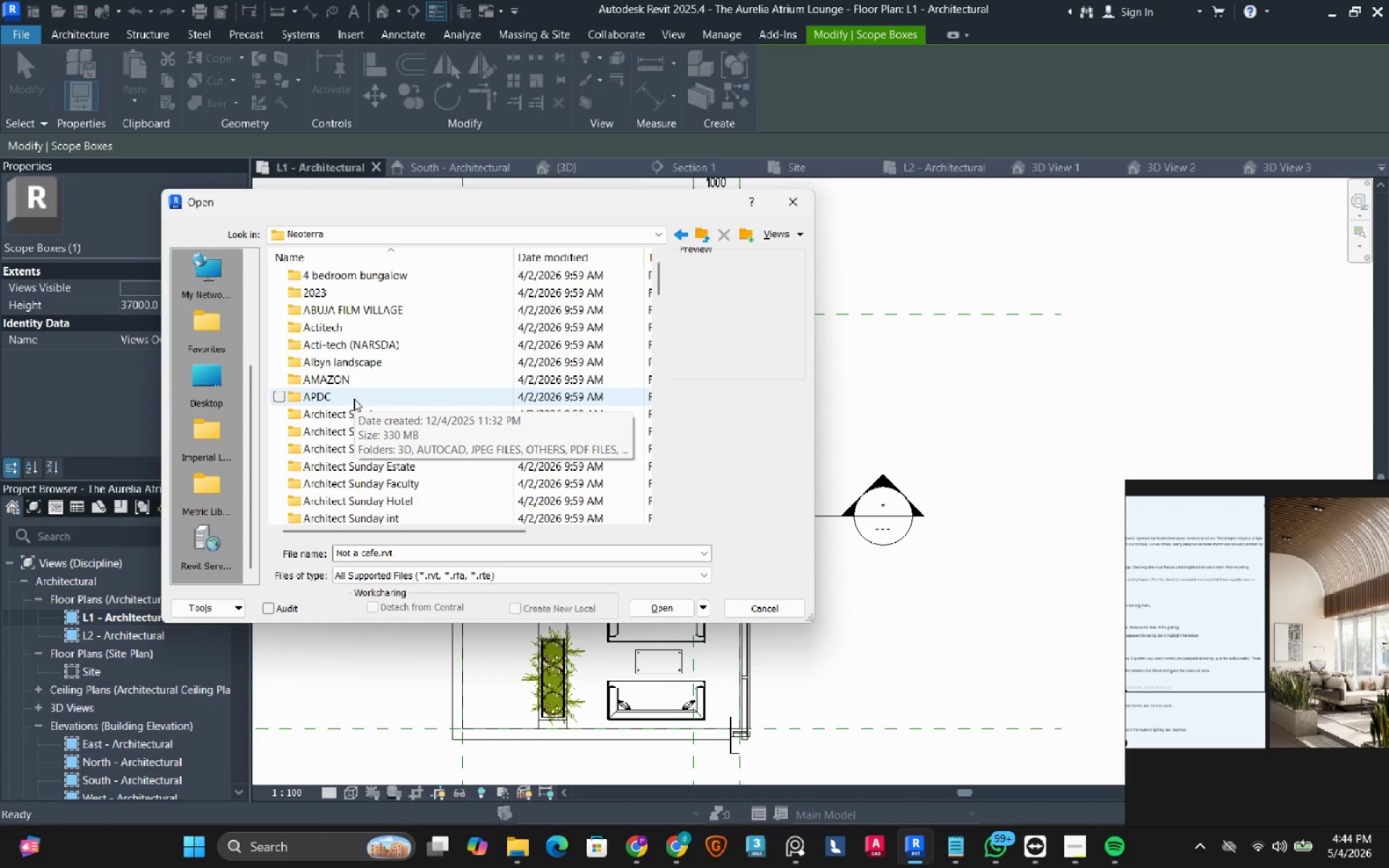 
scroll: coordinate [347, 432], scroll_direction: down, amount: 5.0
 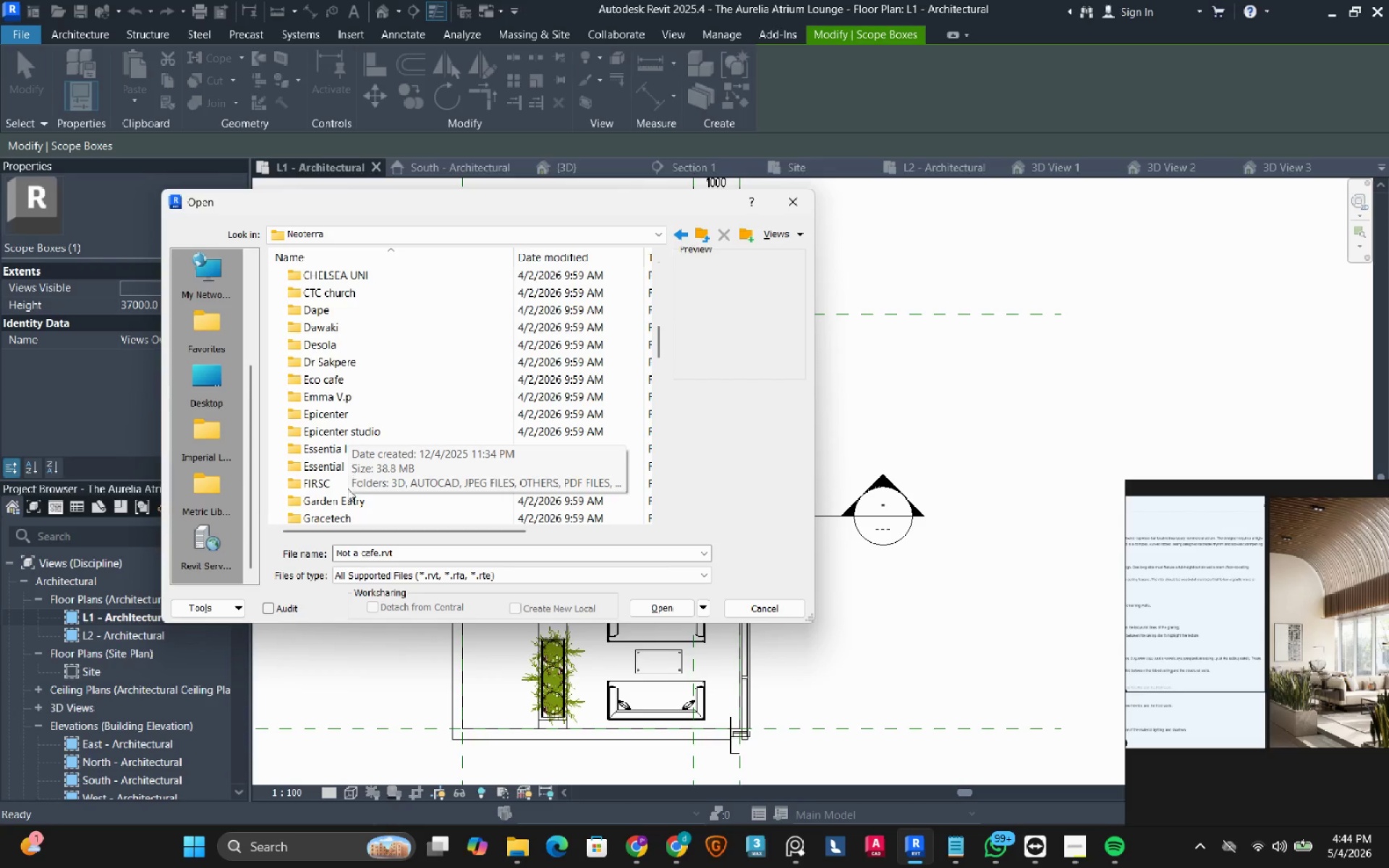 
mouse_move([371, 451])
 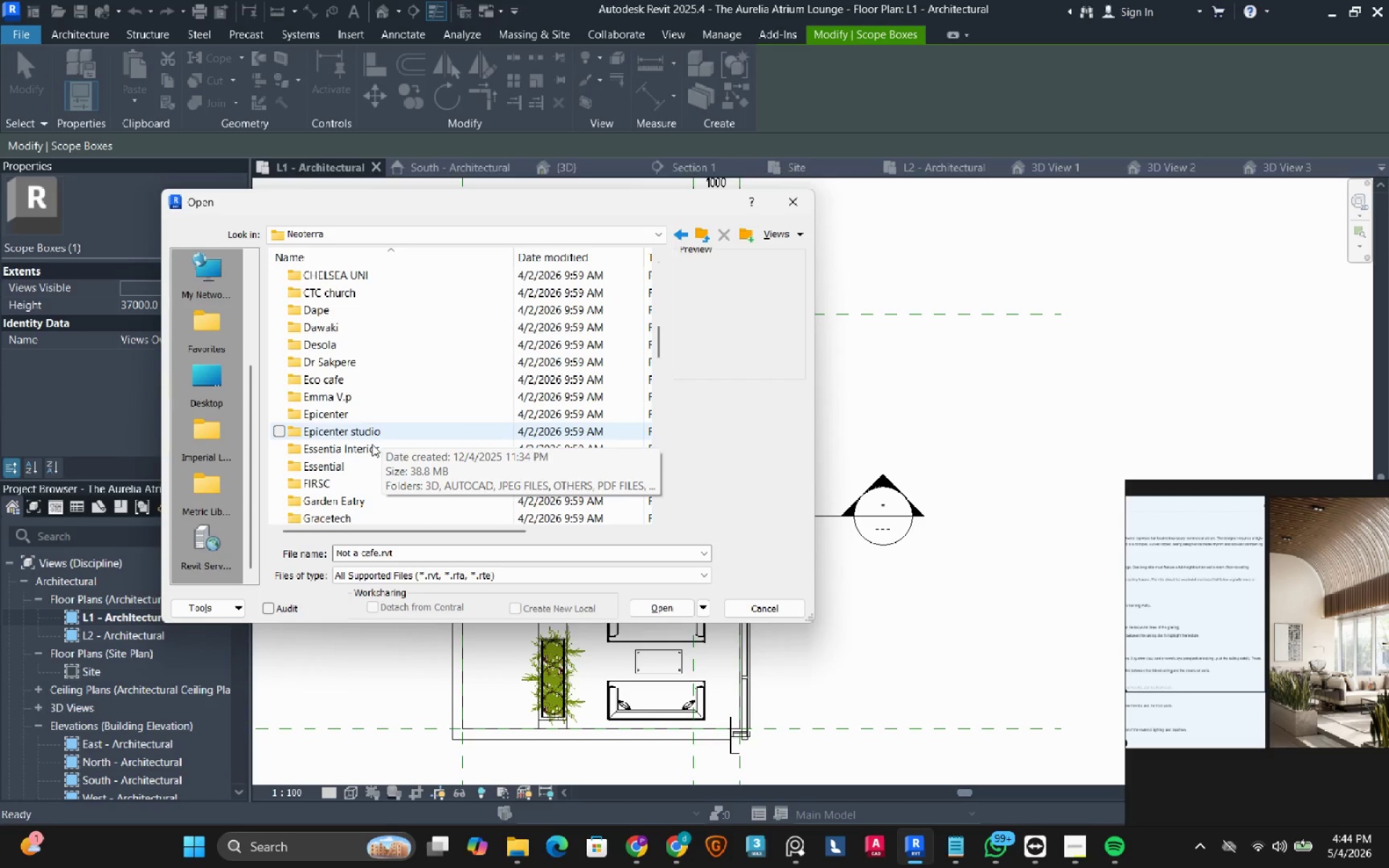 
scroll: coordinate [372, 444], scroll_direction: down, amount: 7.0
 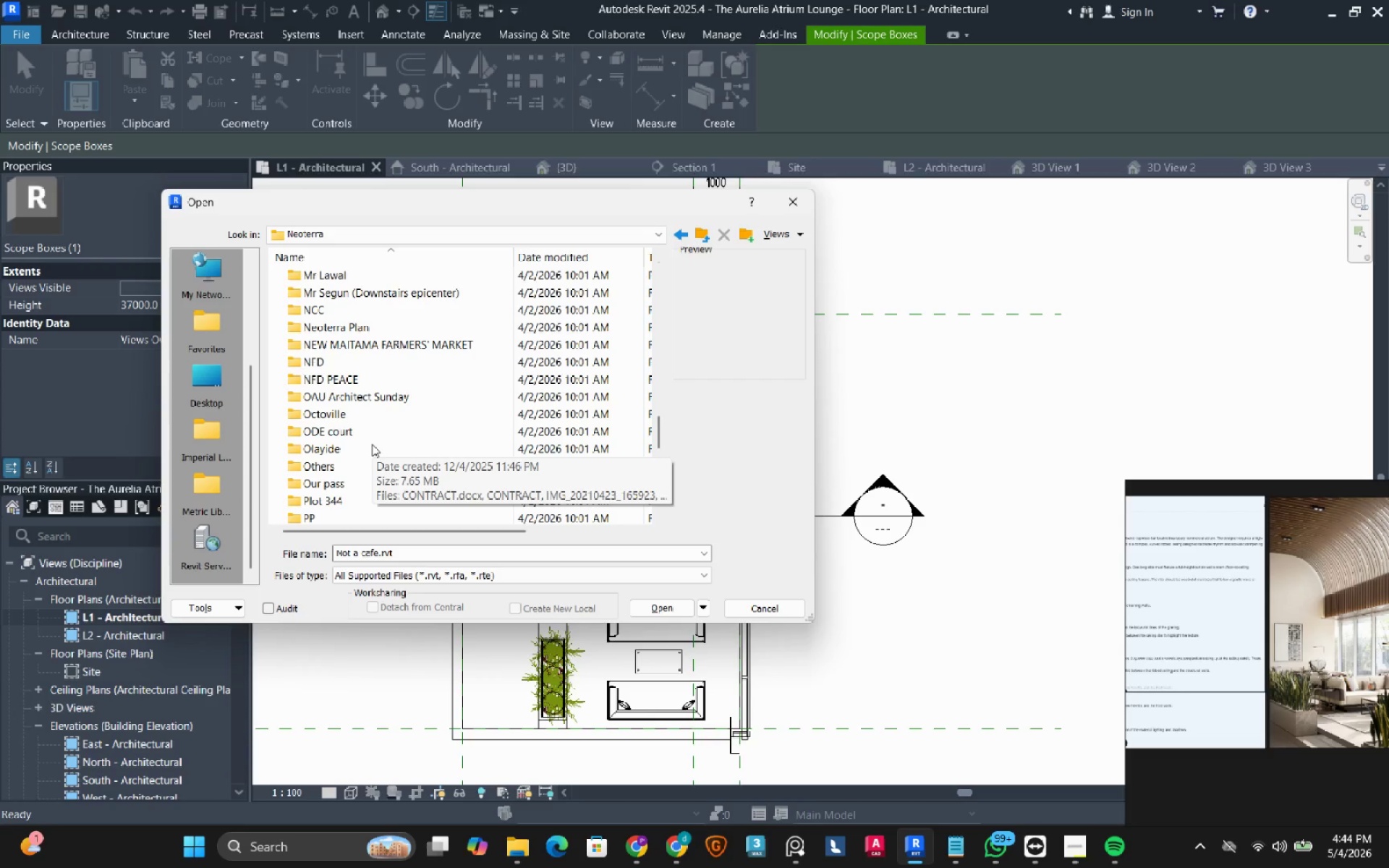 
wait(5.55)
 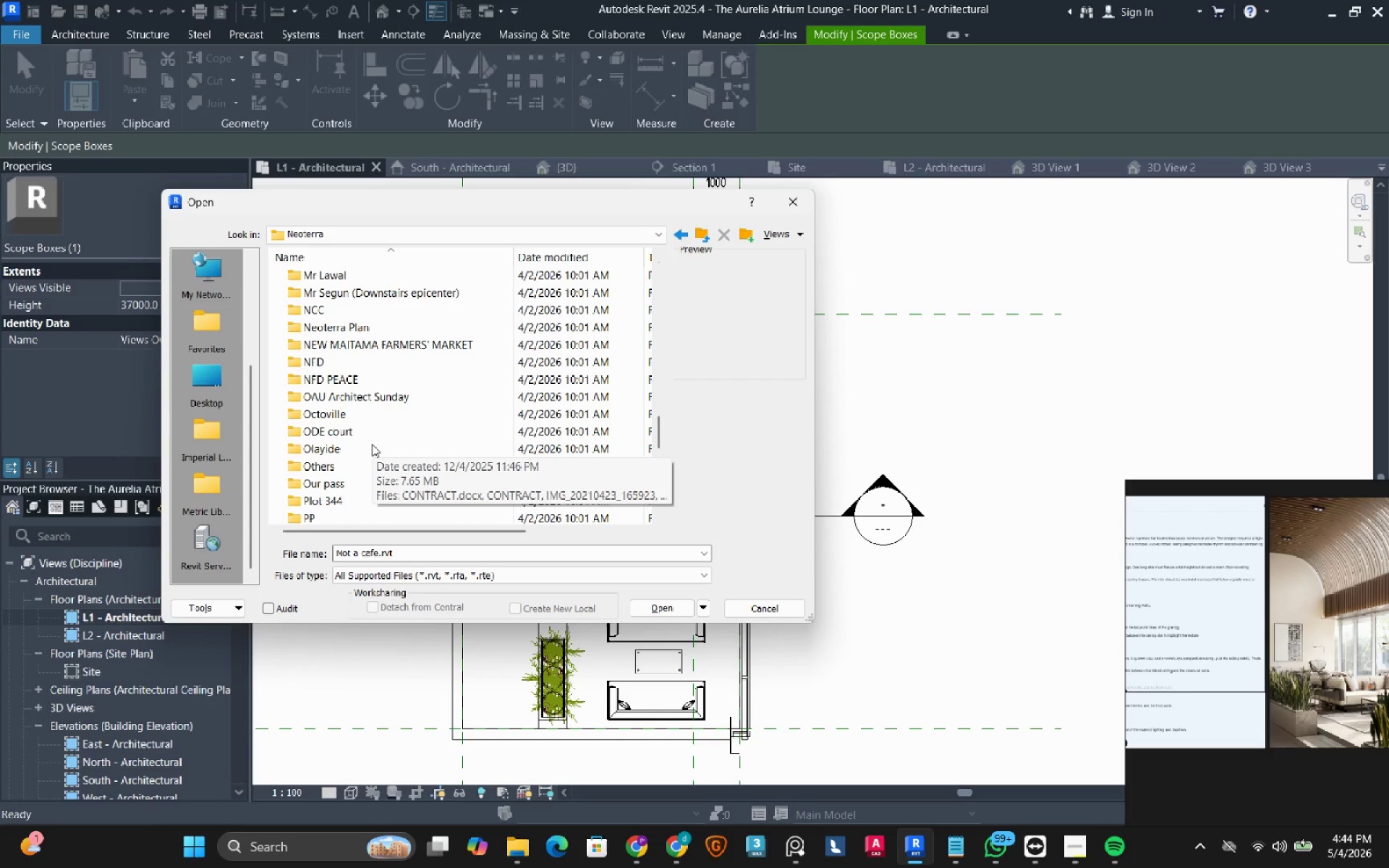 
scroll: coordinate [372, 448], scroll_direction: down, amount: 5.0
 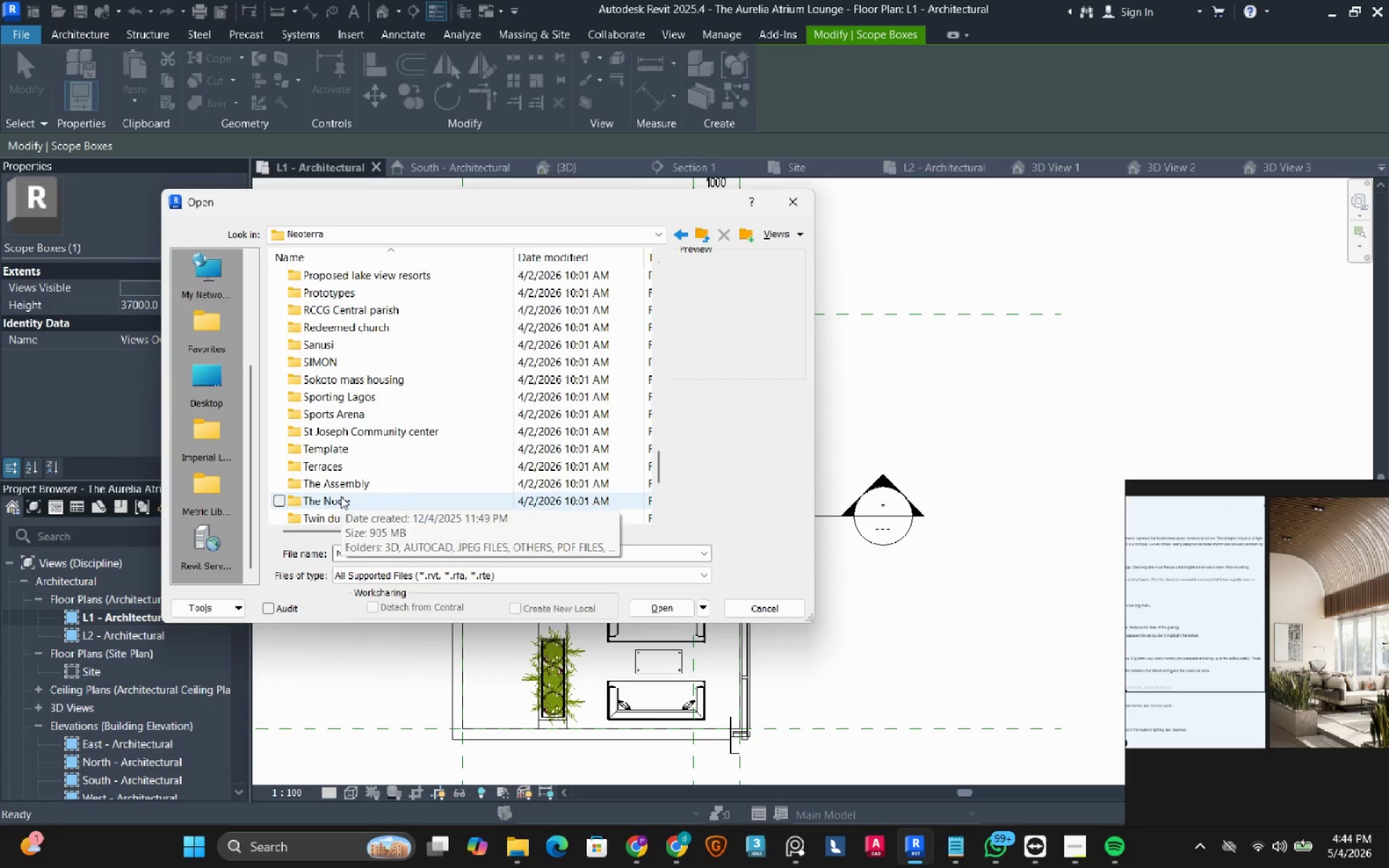 
double_click([341, 496])
 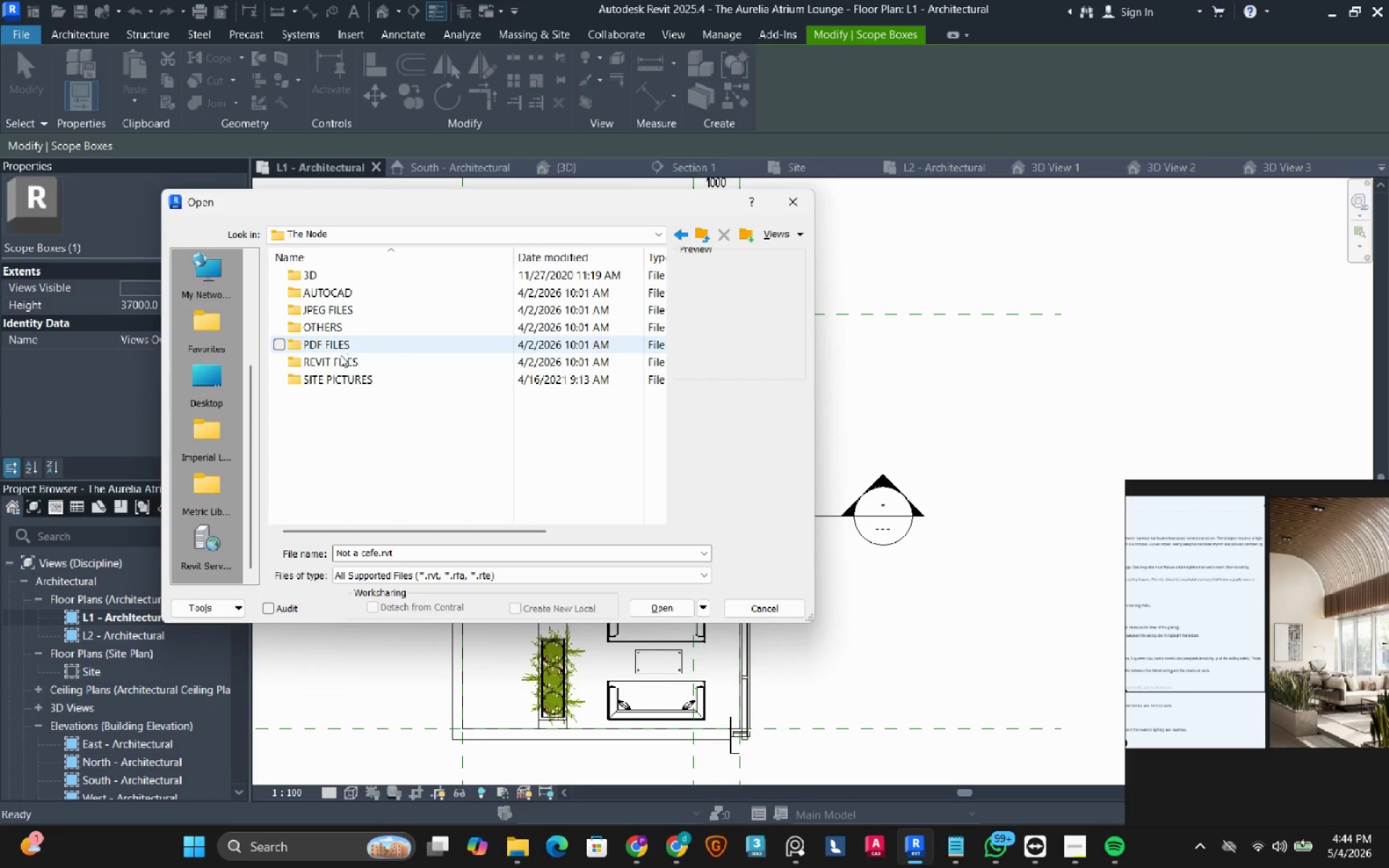 
double_click([338, 360])
 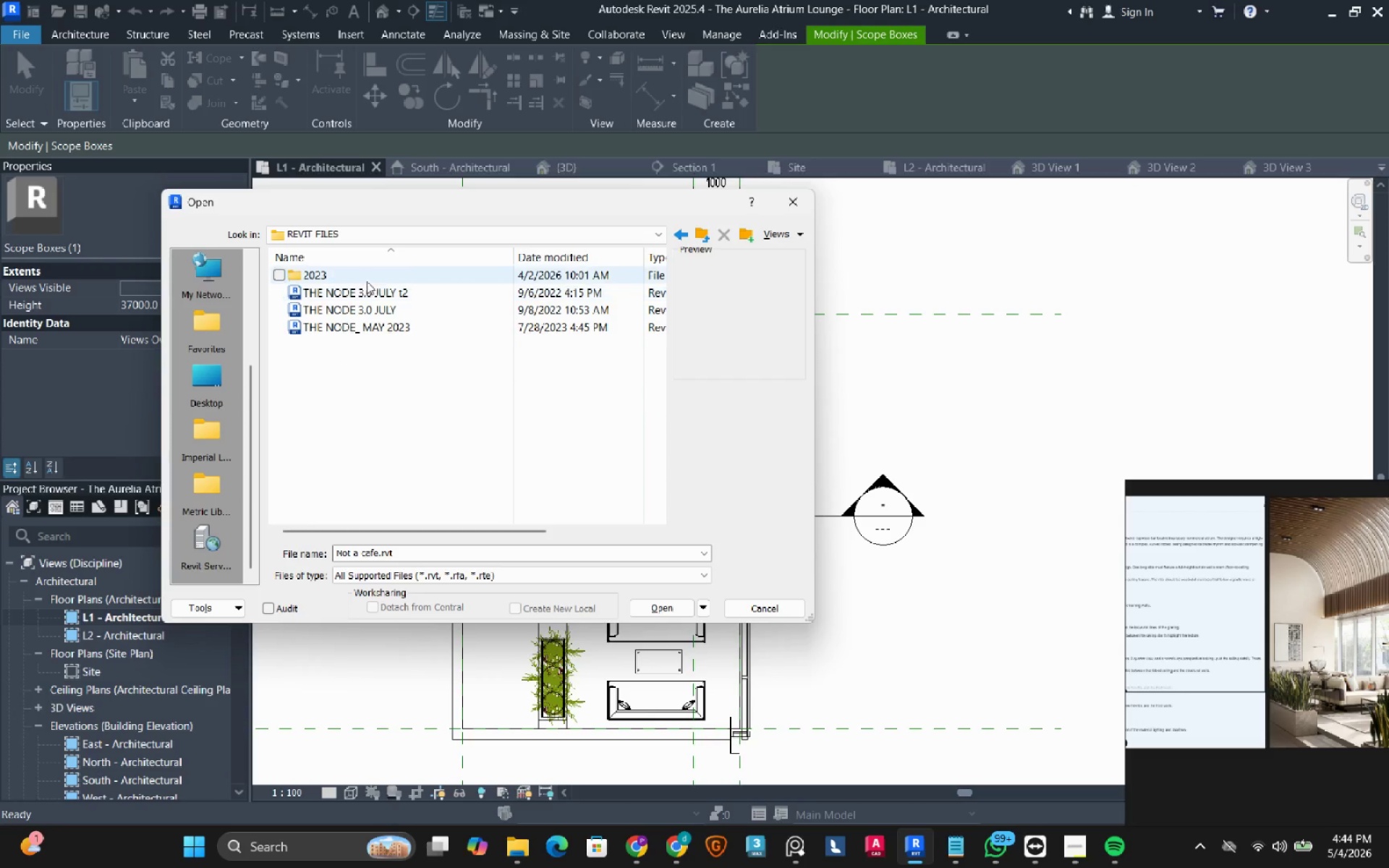 
double_click([368, 281])
 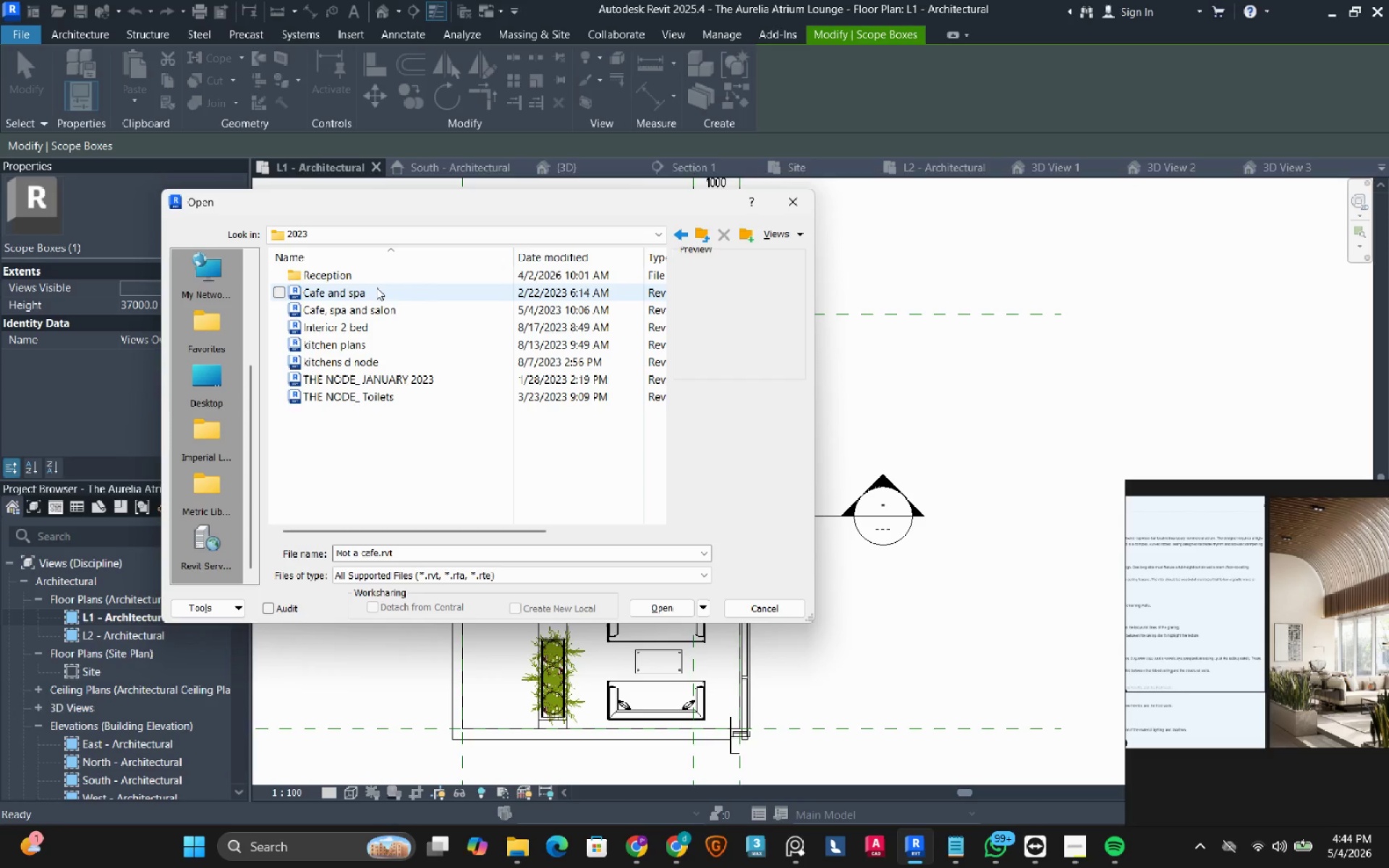 
left_click([376, 291])
 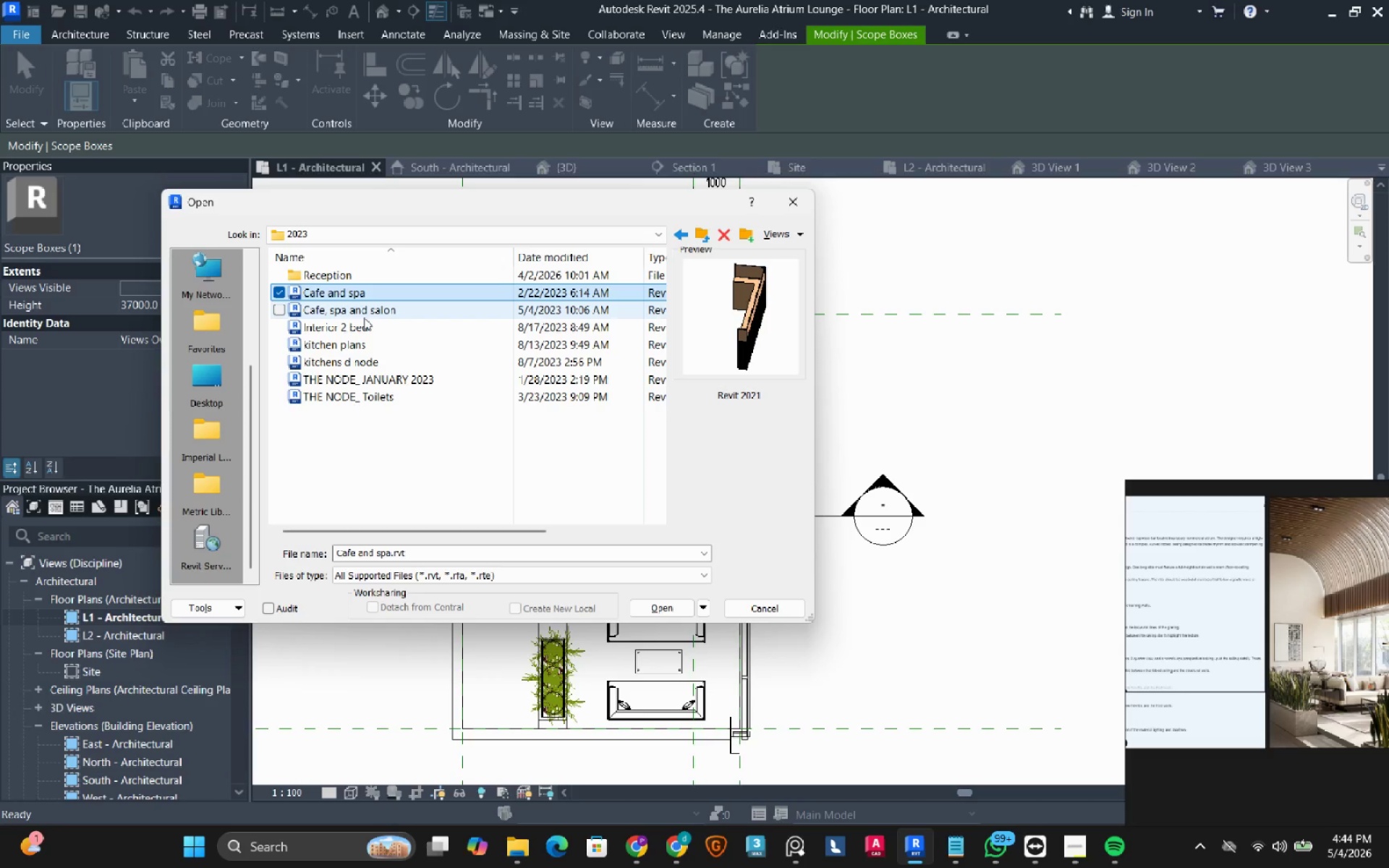 
left_click([364, 318])
 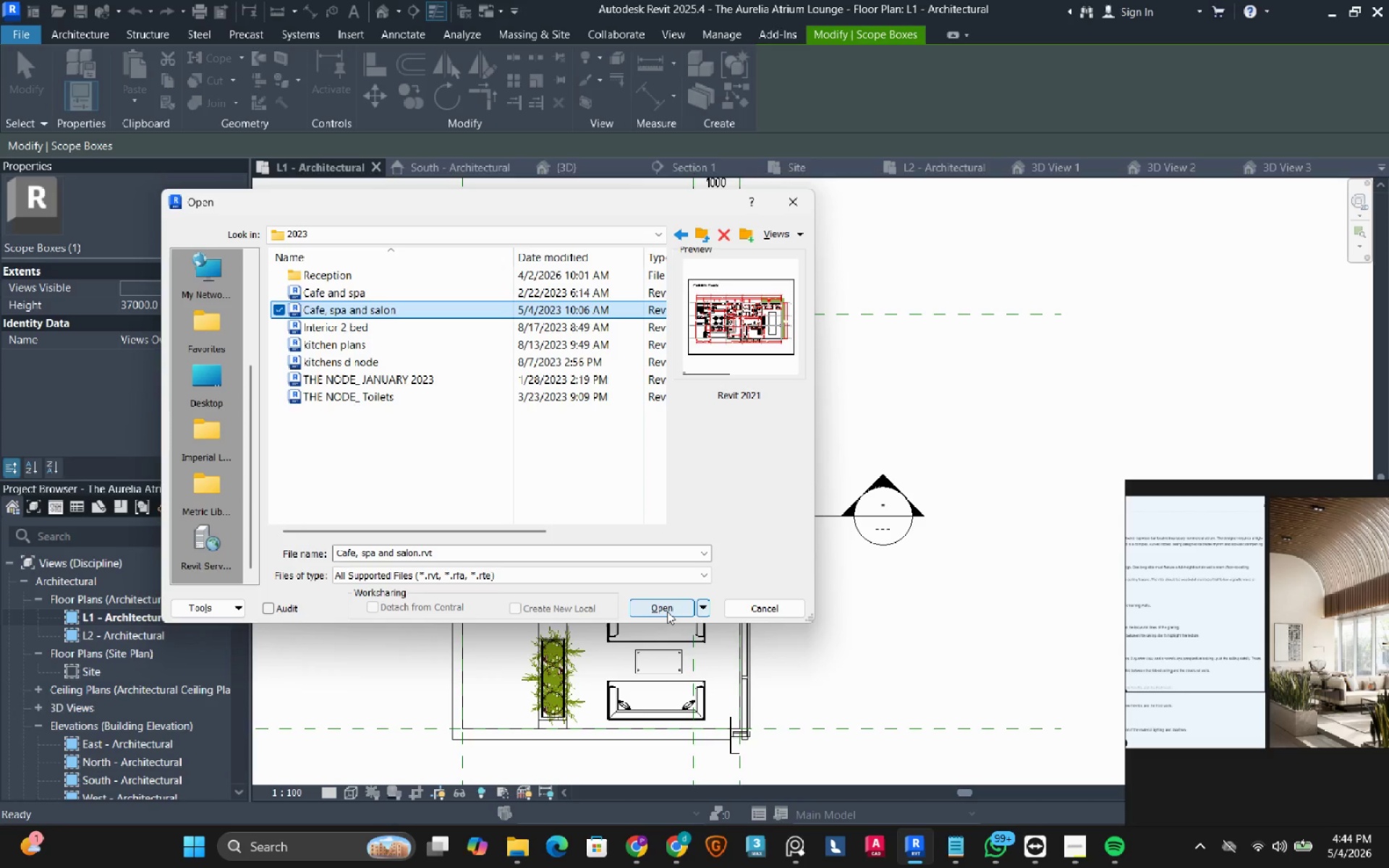 
wait(5.84)
 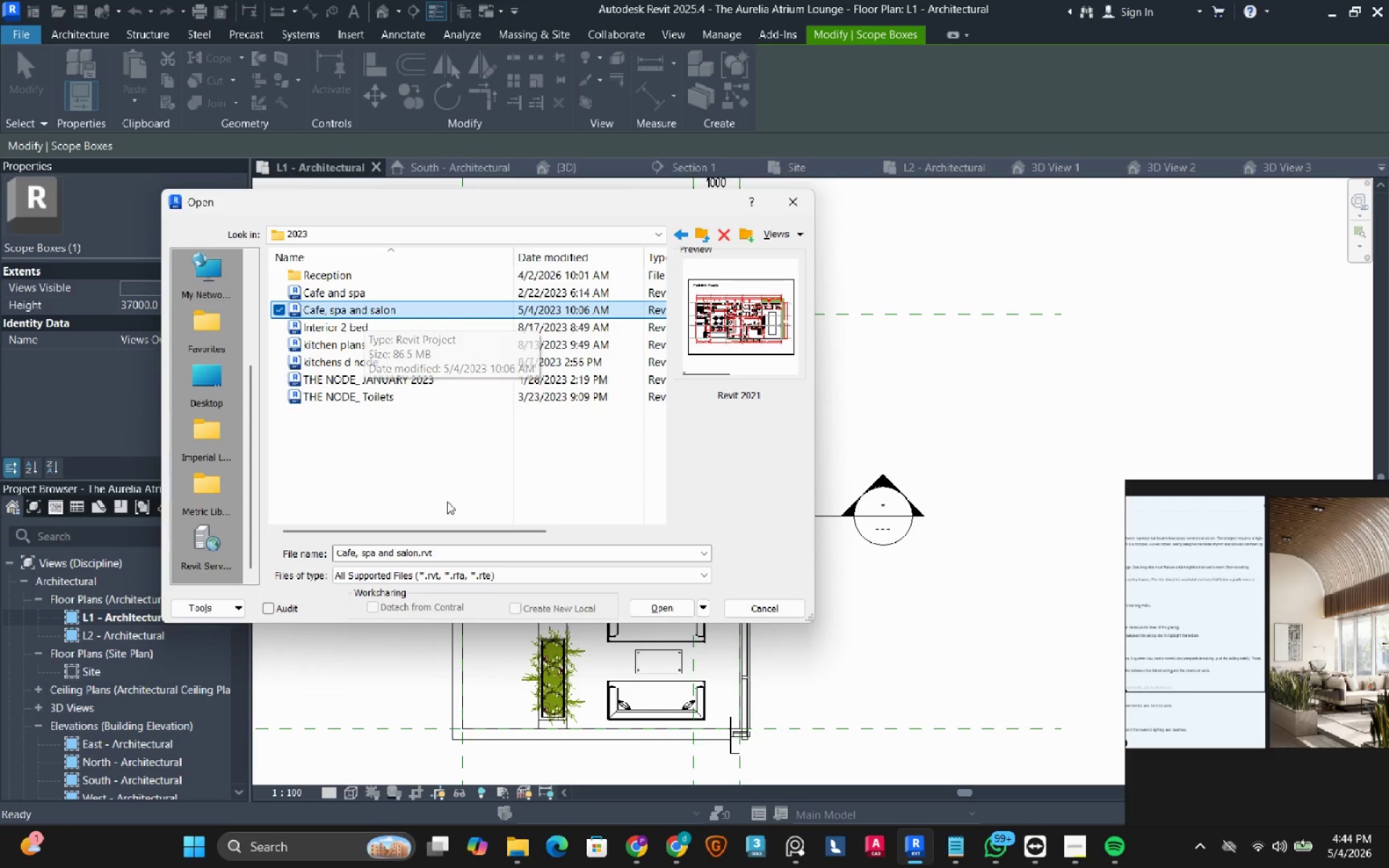 
left_click([667, 611])
 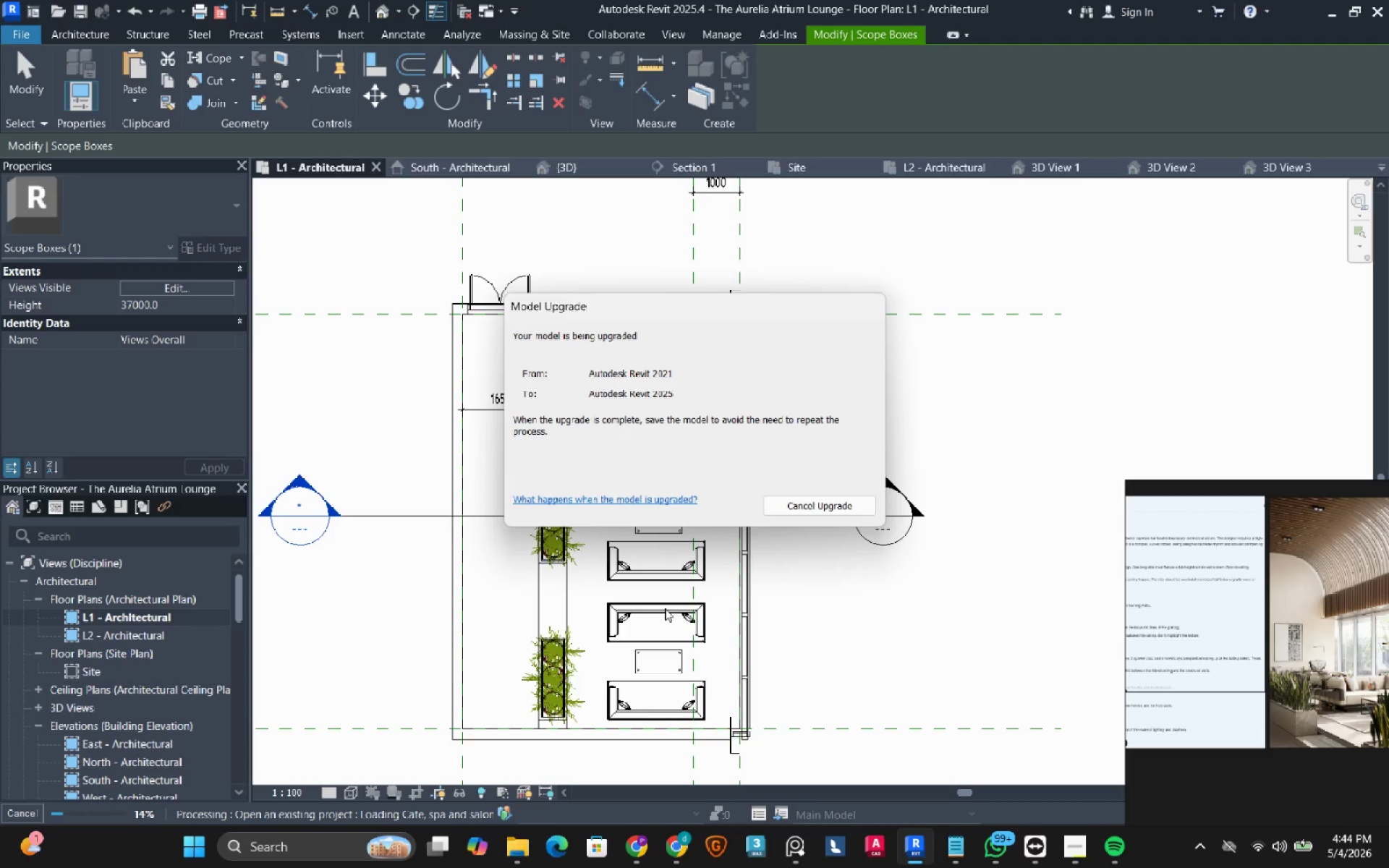 
wait(10.58)
 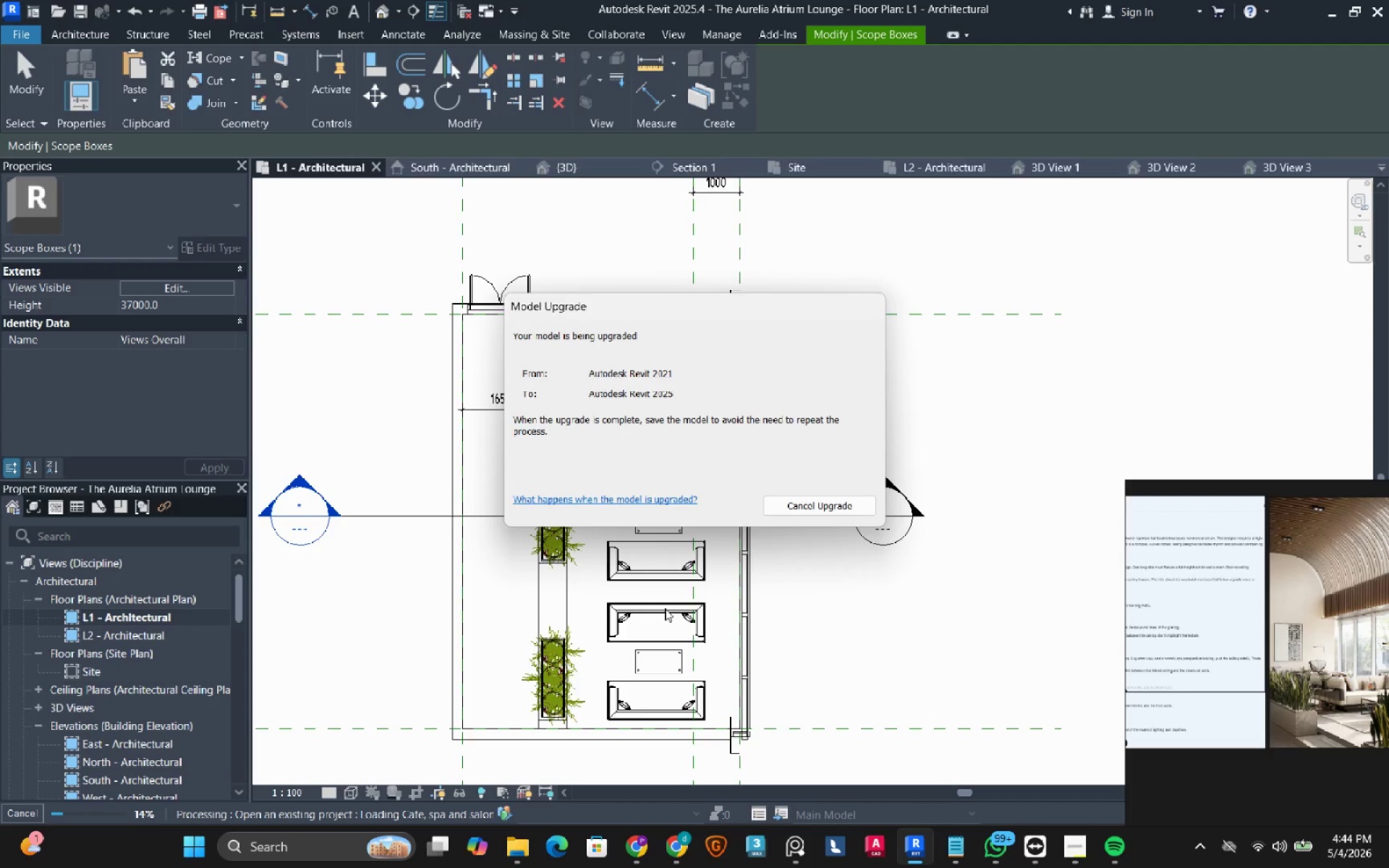 
left_click([1120, 846])
 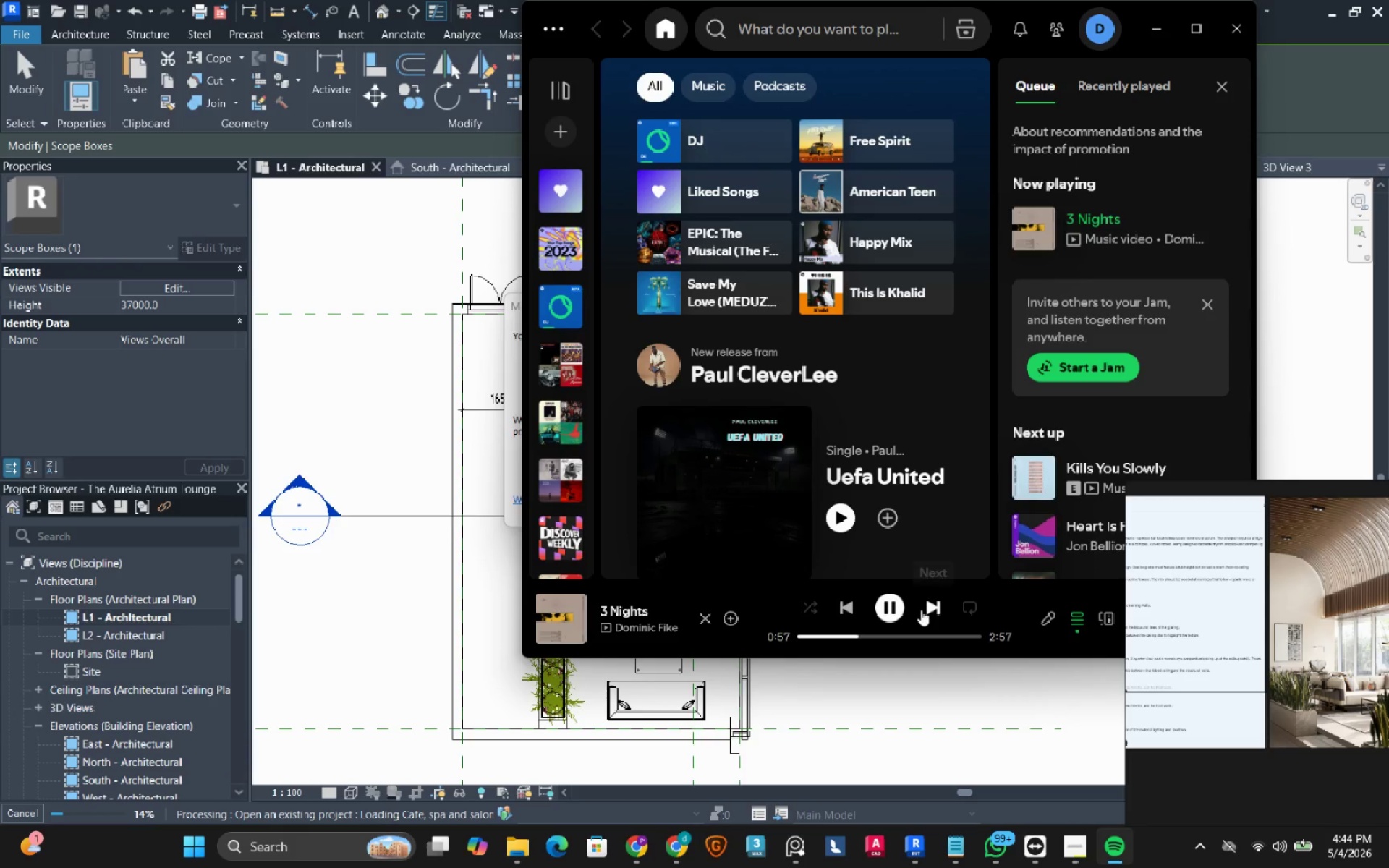 
left_click([922, 610])
 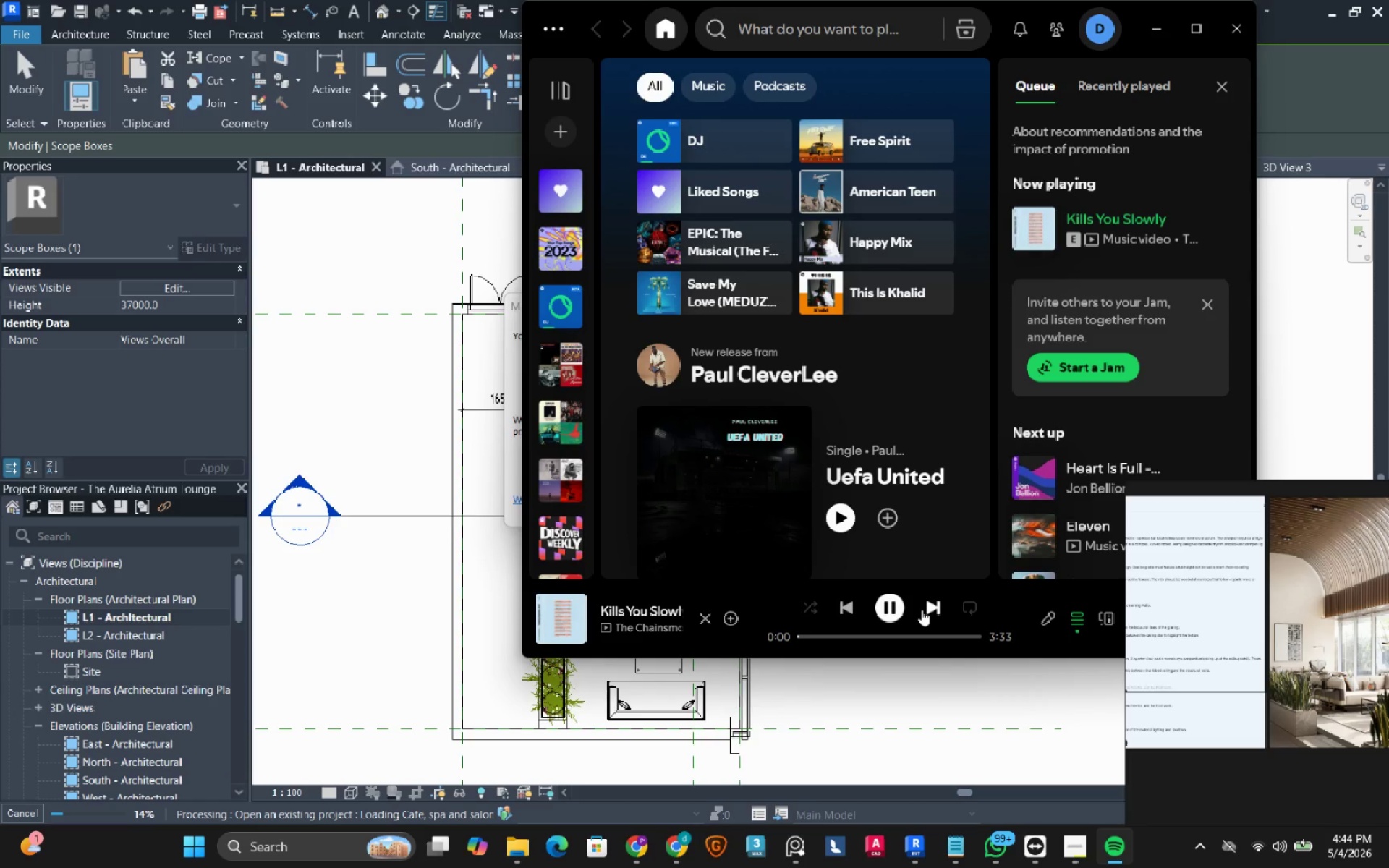 
left_click([922, 610])
 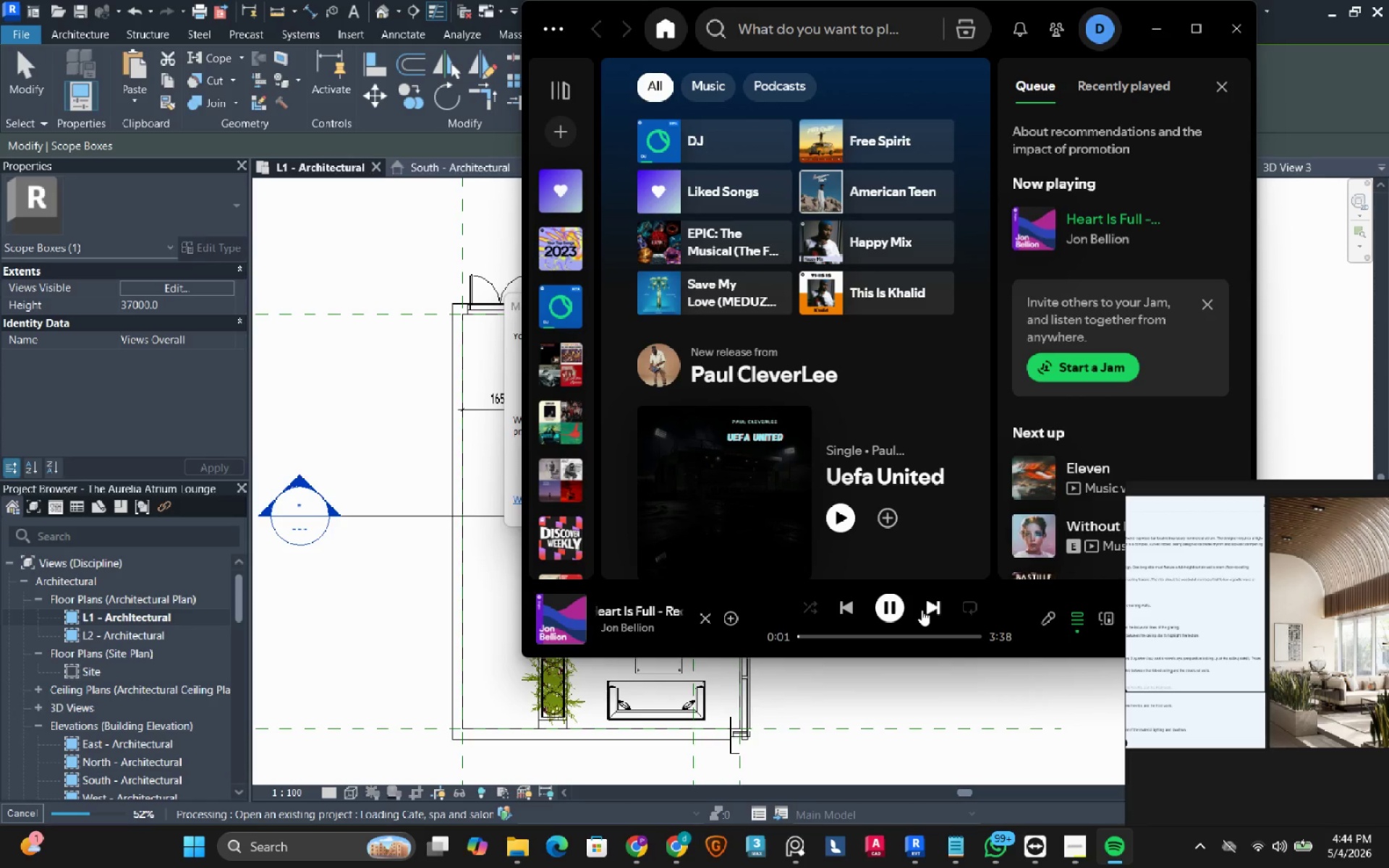 
left_click([922, 610])
 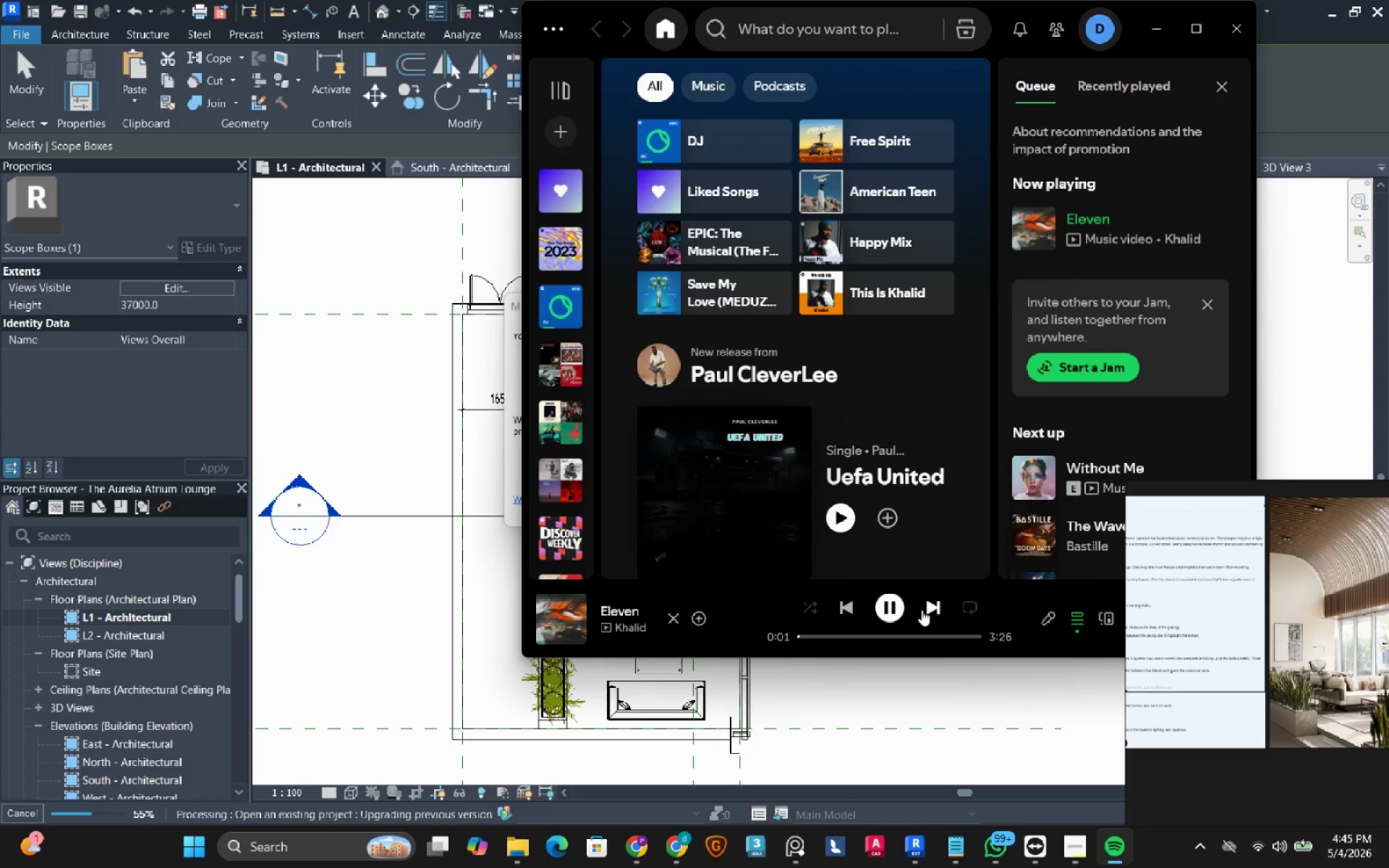 
left_click([922, 610])
 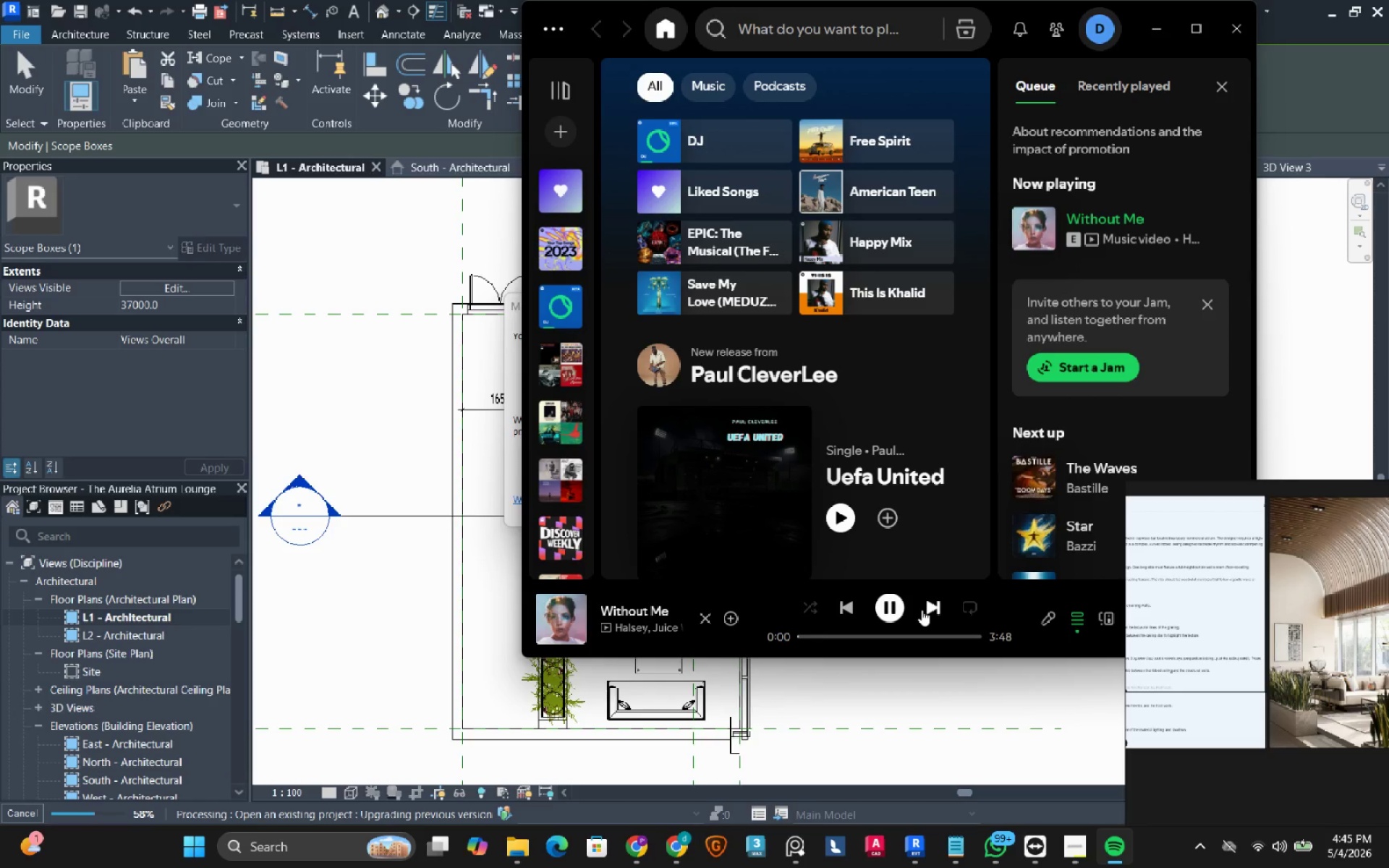 
left_click([922, 610])
 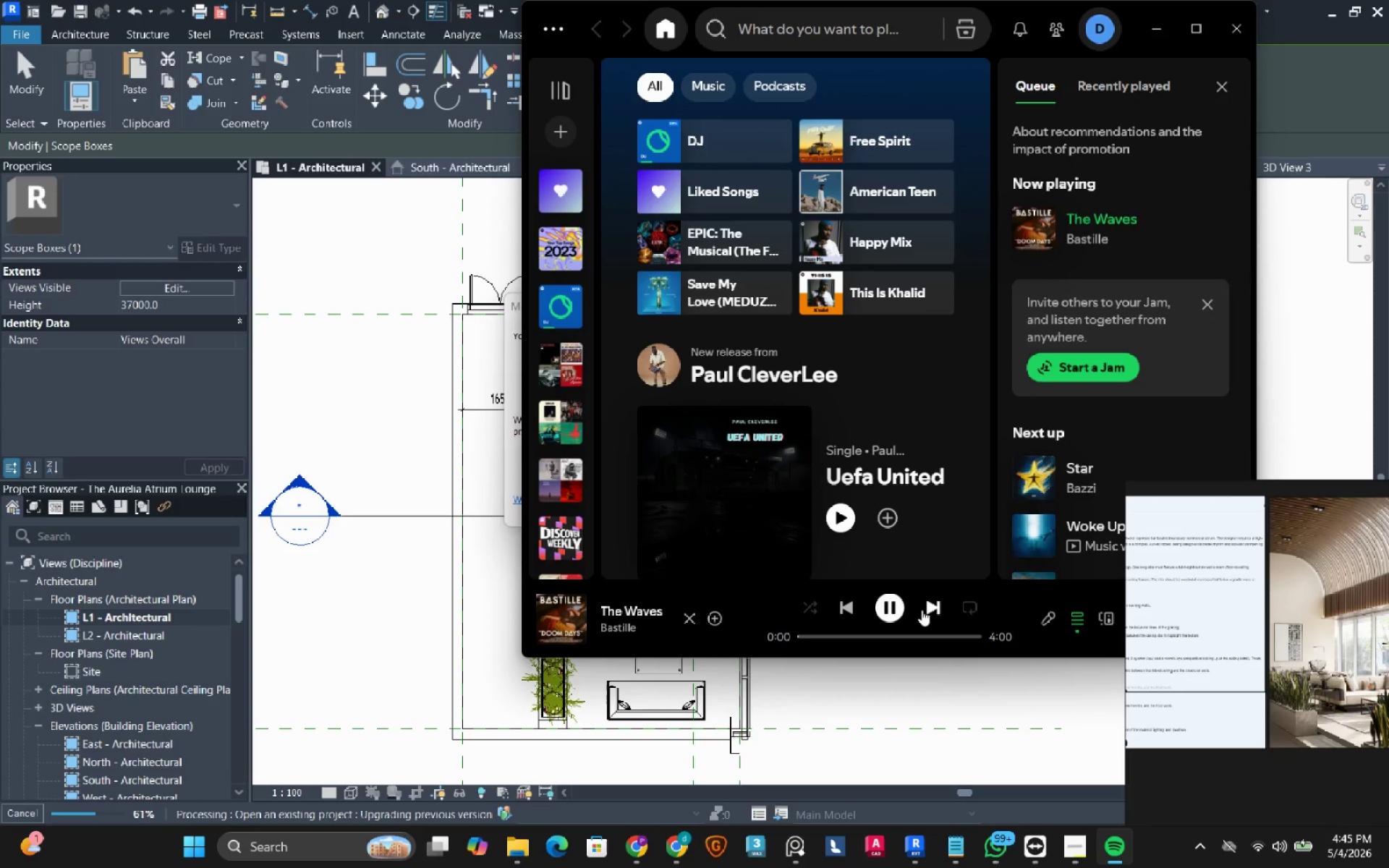 
left_click([922, 610])
 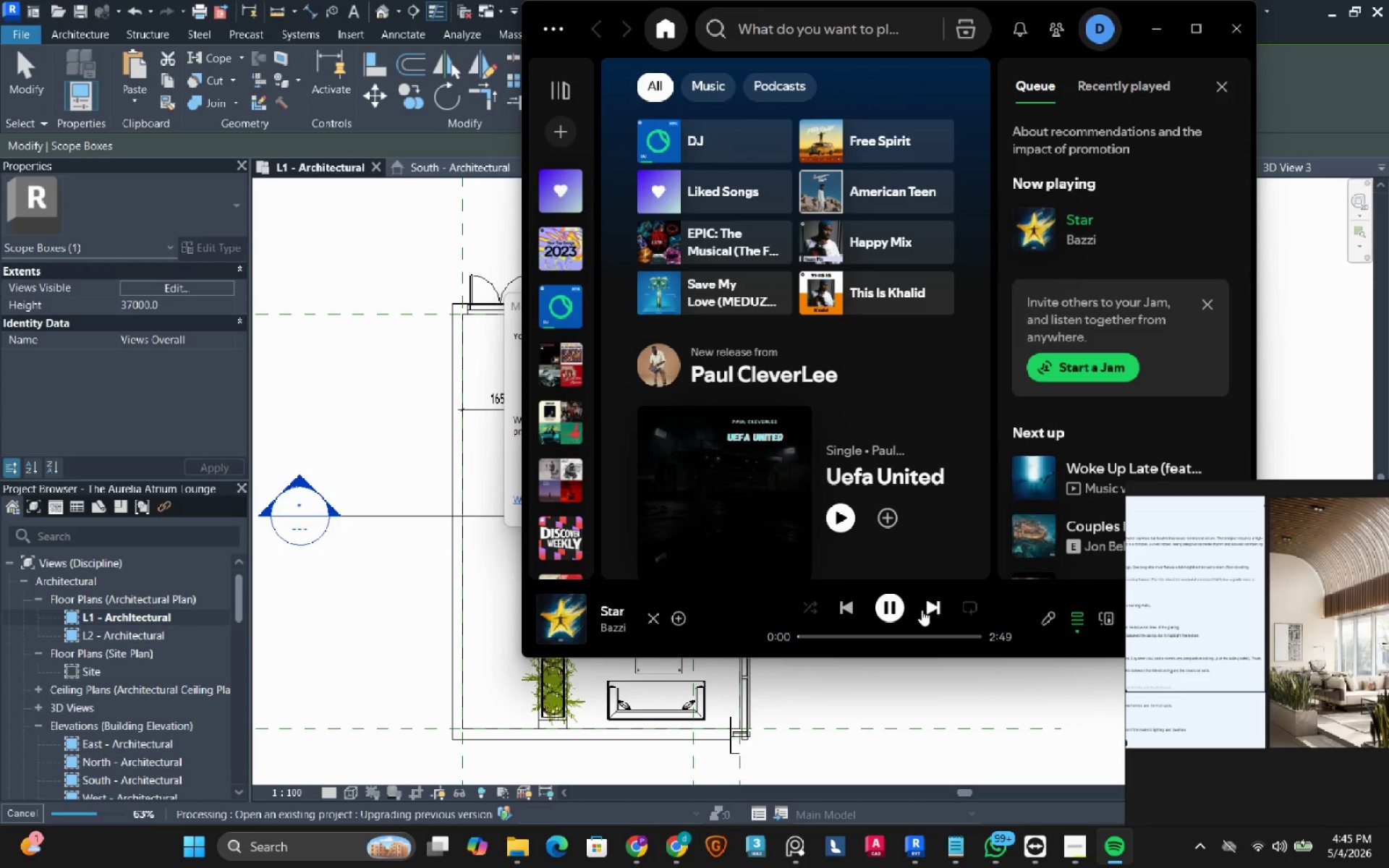 
left_click([922, 610])
 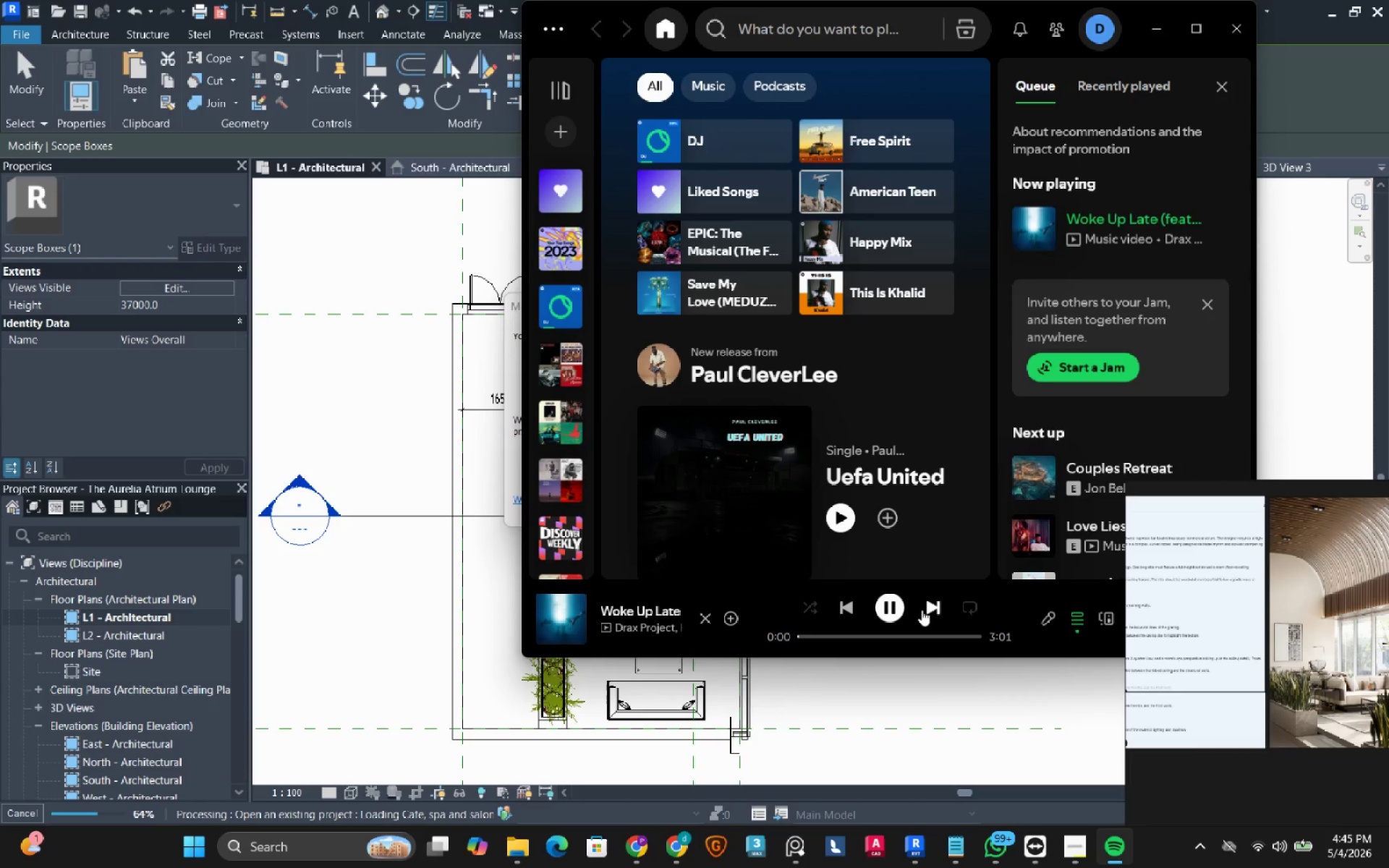 
left_click([922, 610])
 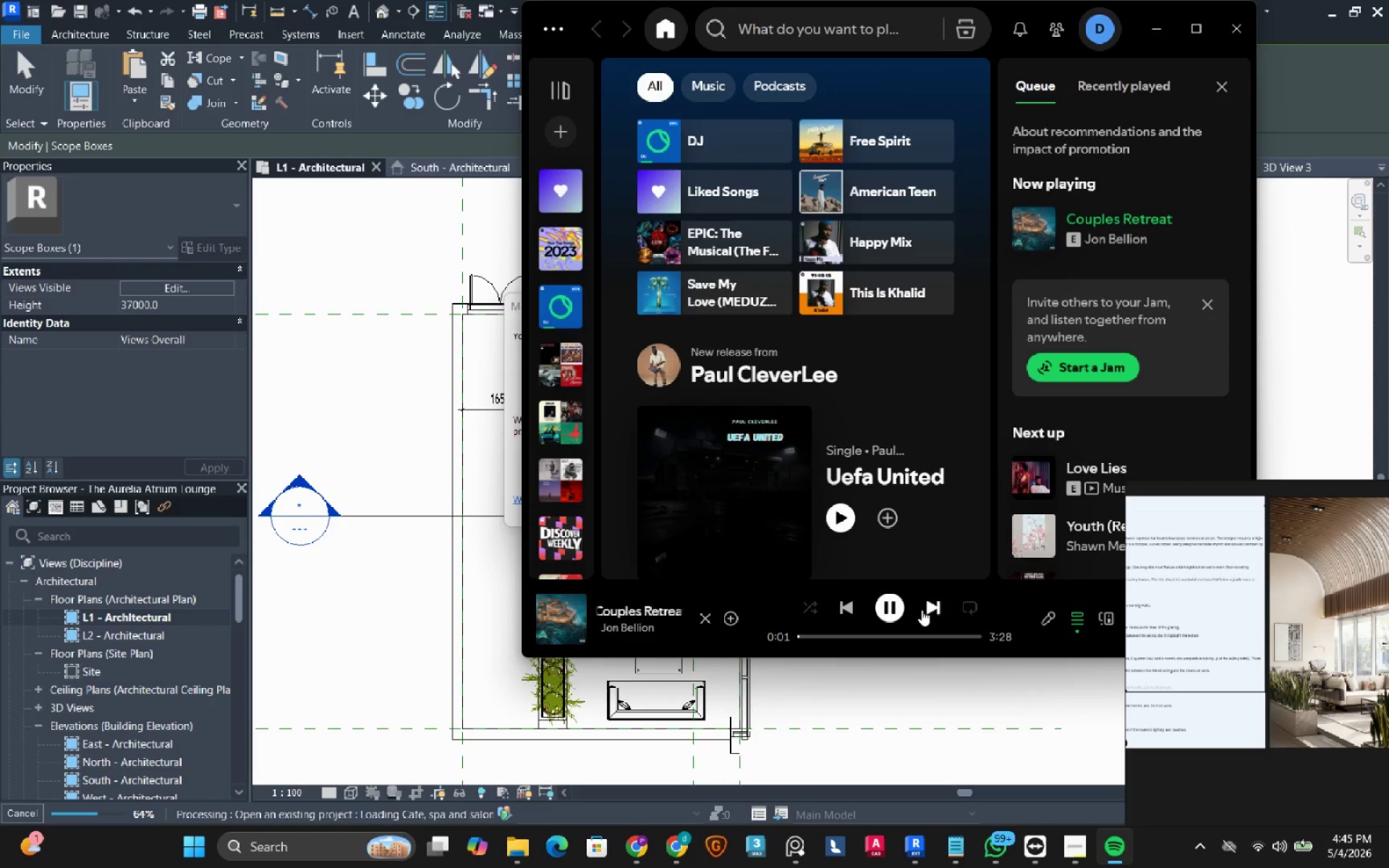 
left_click([922, 610])
 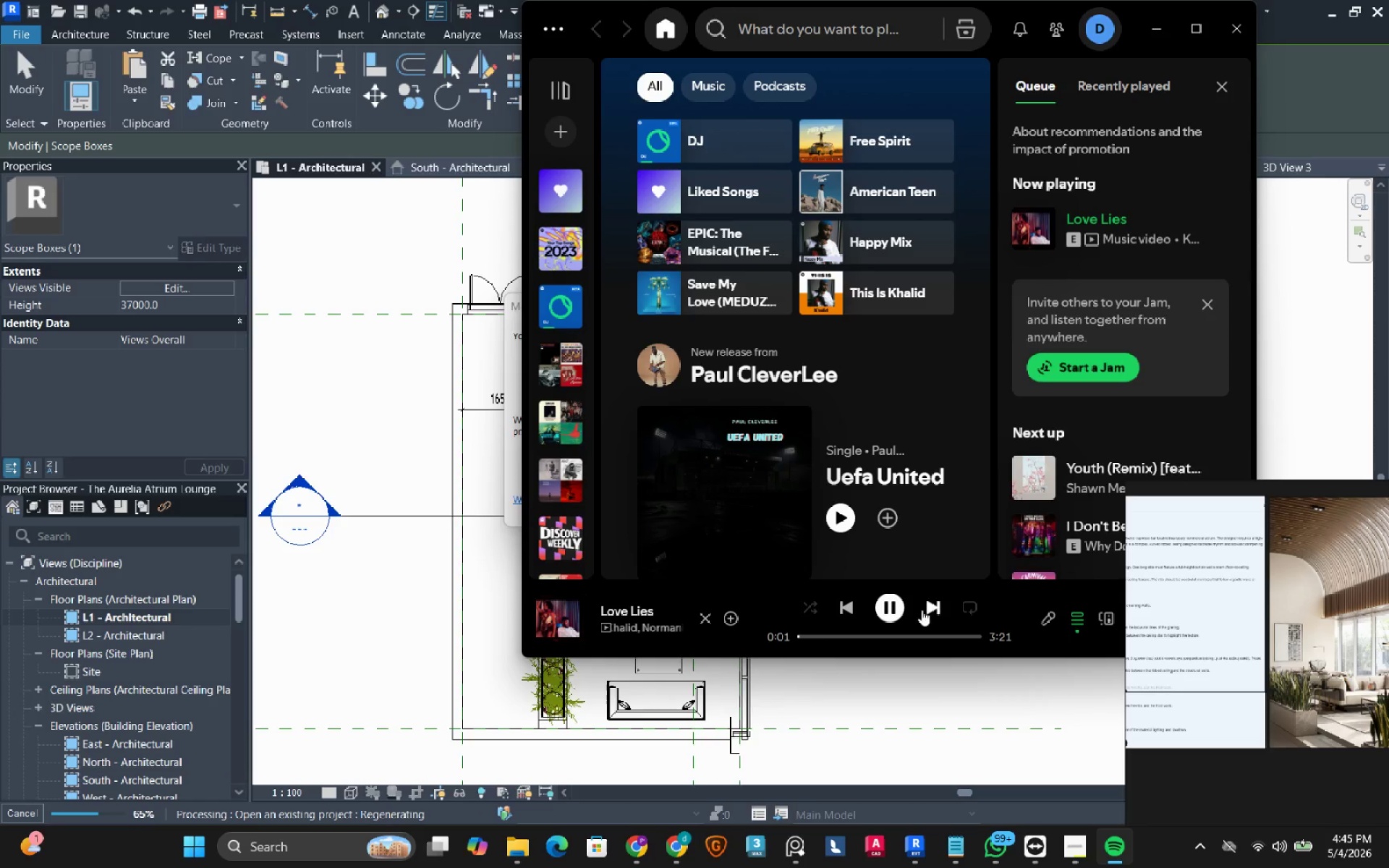 
left_click([375, 574])
 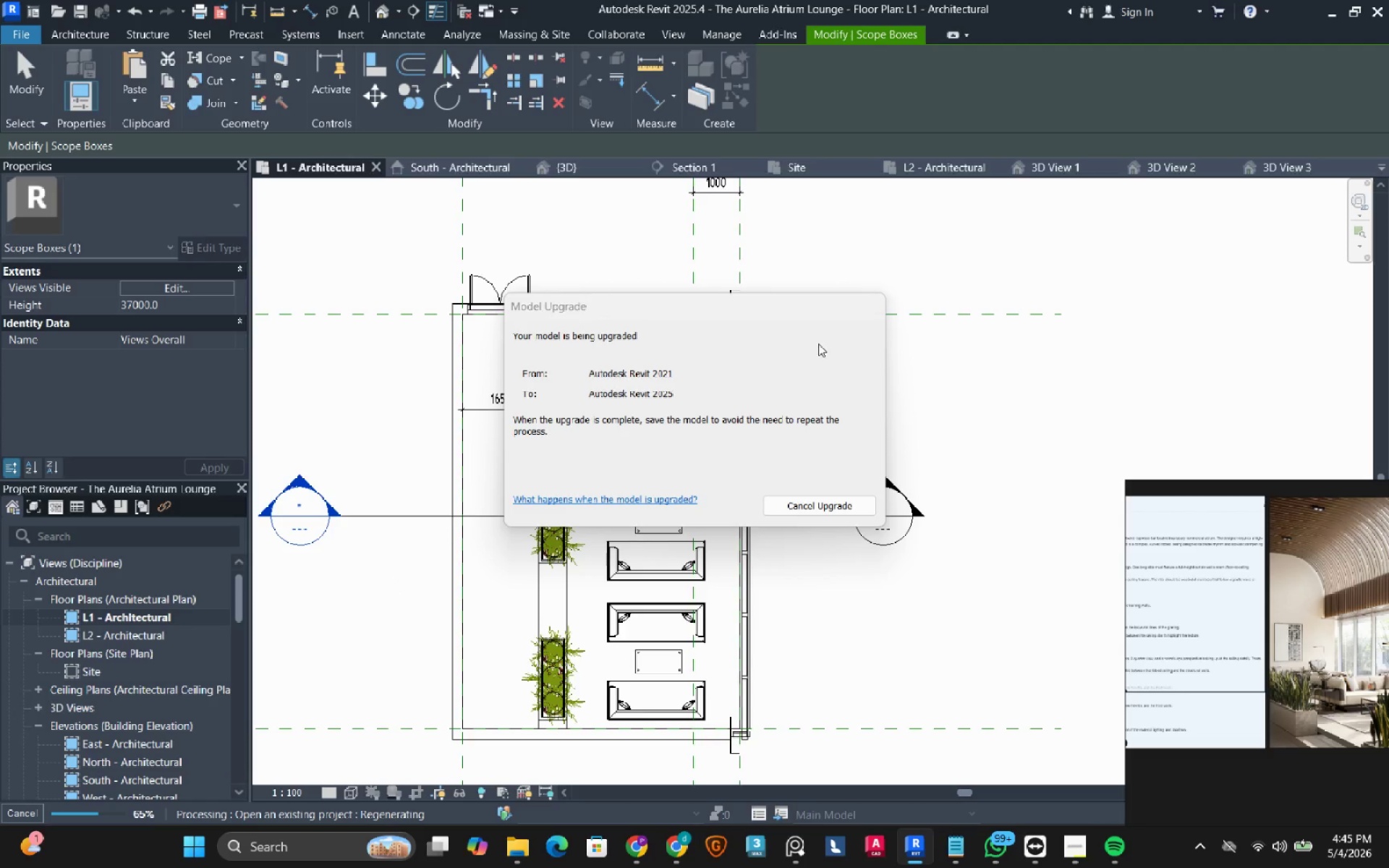 
left_click([1014, 418])
 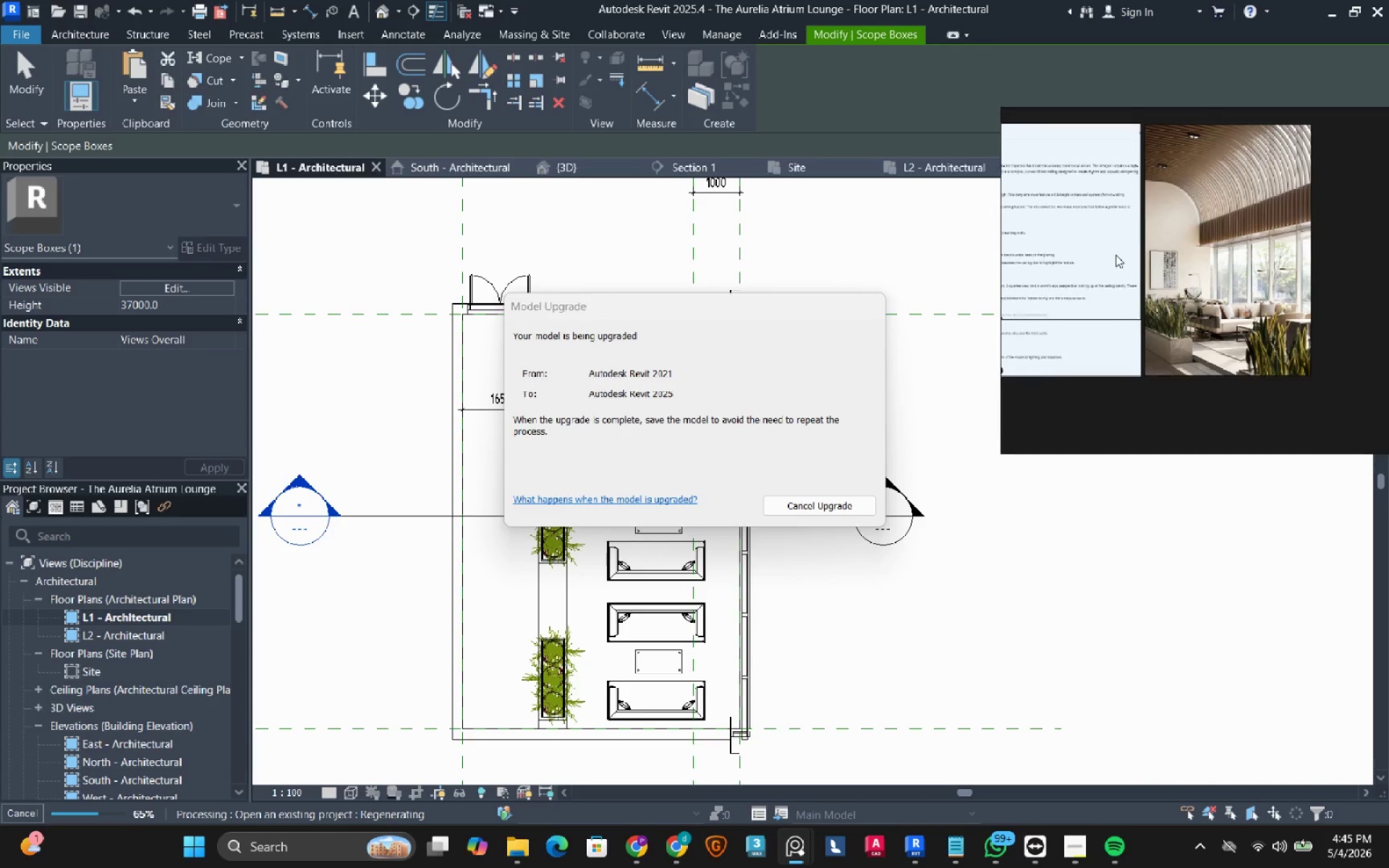 
scroll: coordinate [1168, 338], scroll_direction: up, amount: 3.0
 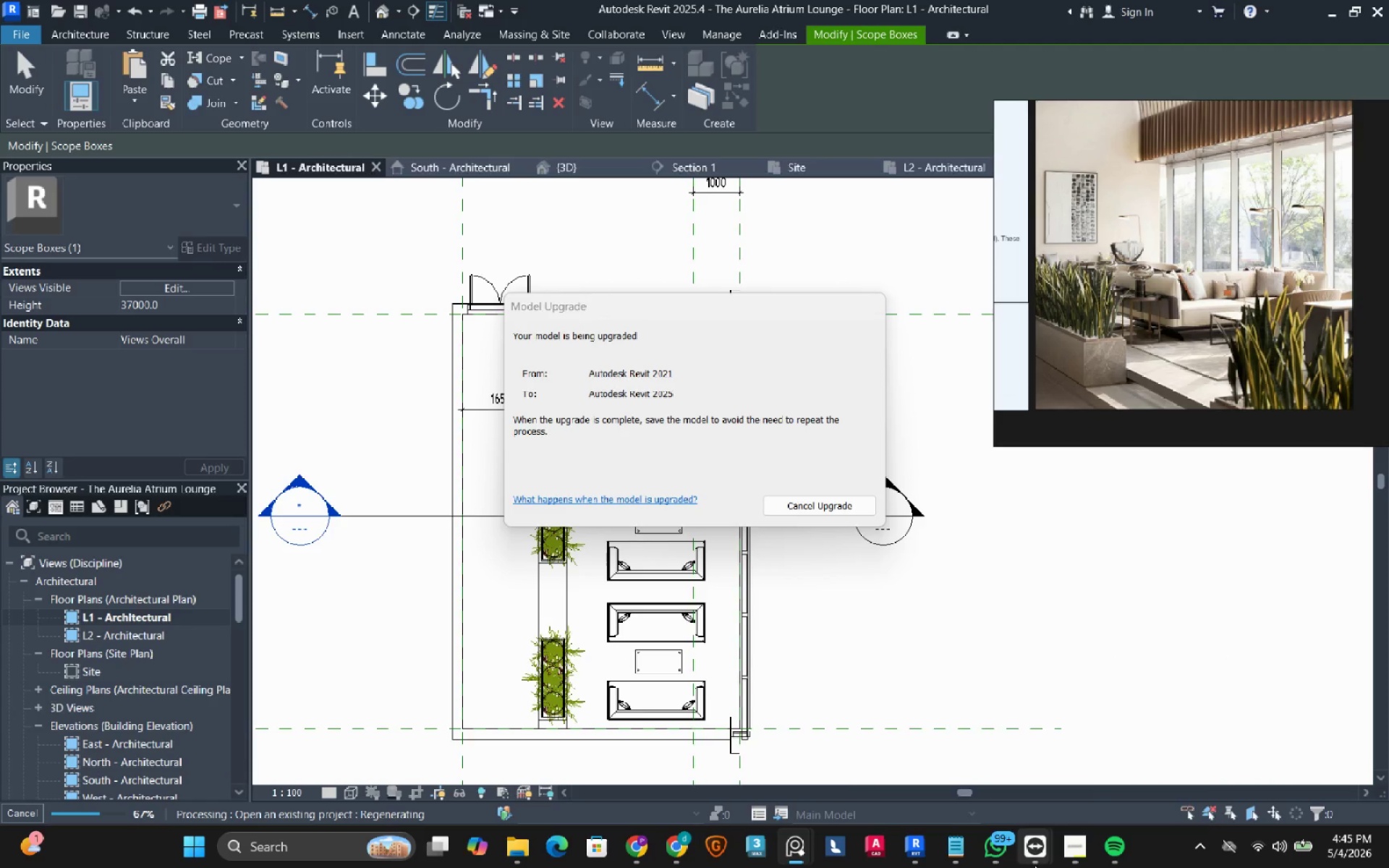 
left_click([1068, 854])